 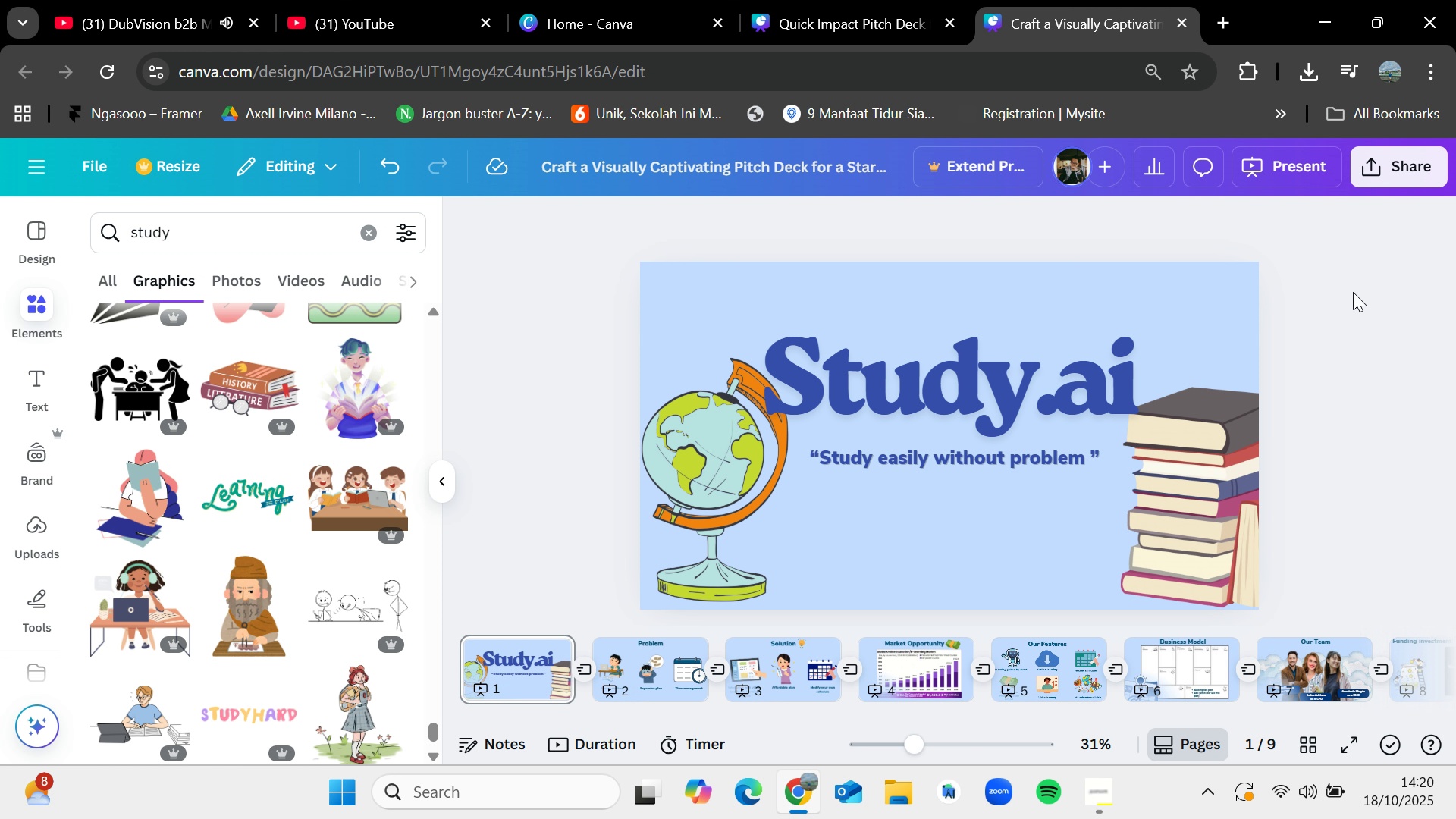 
scroll: coordinate [181, 561], scroll_direction: down, amount: 5.0
 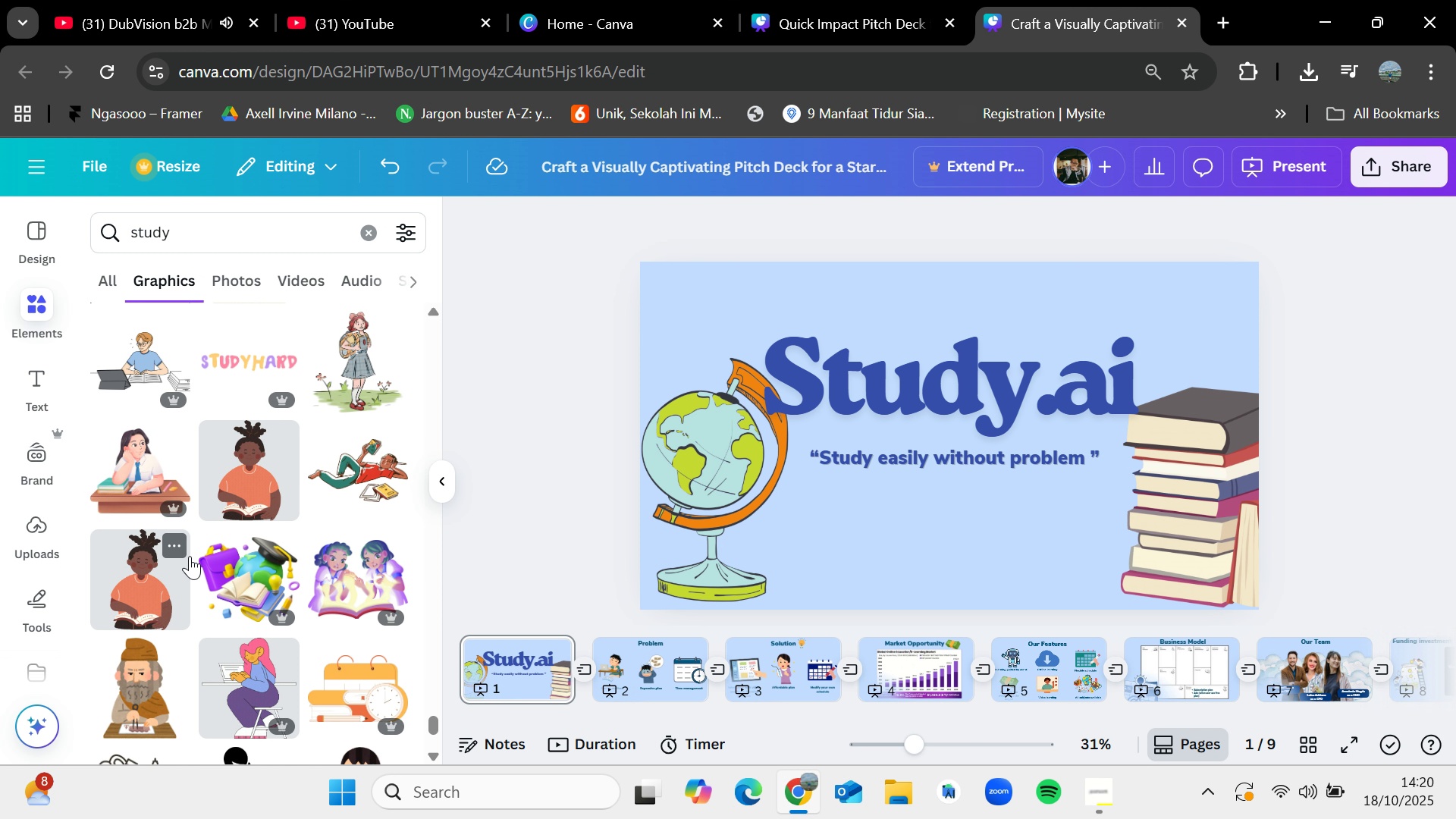 
wait(5.13)
 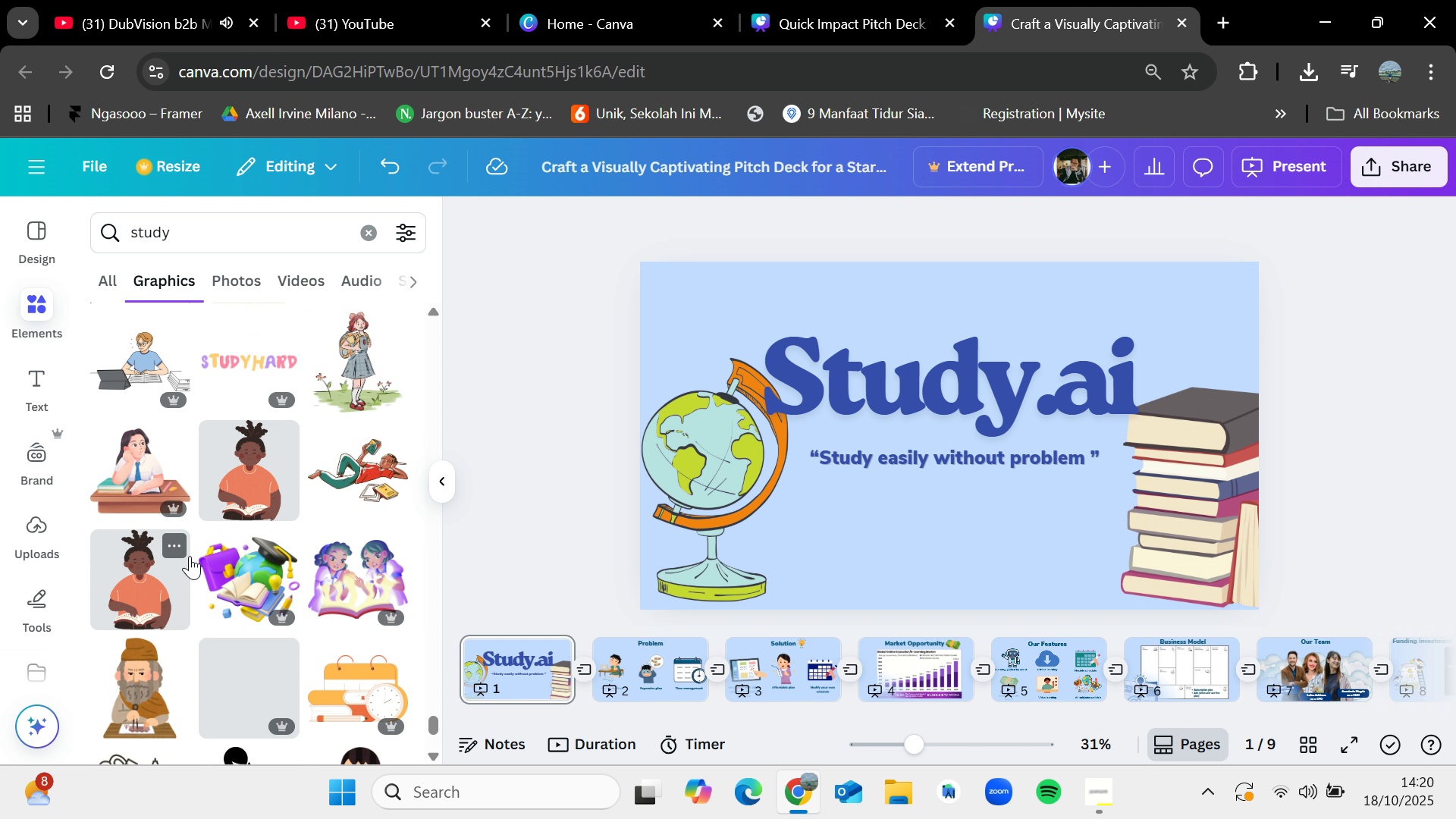 
scroll: coordinate [199, 544], scroll_direction: down, amount: 6.0
 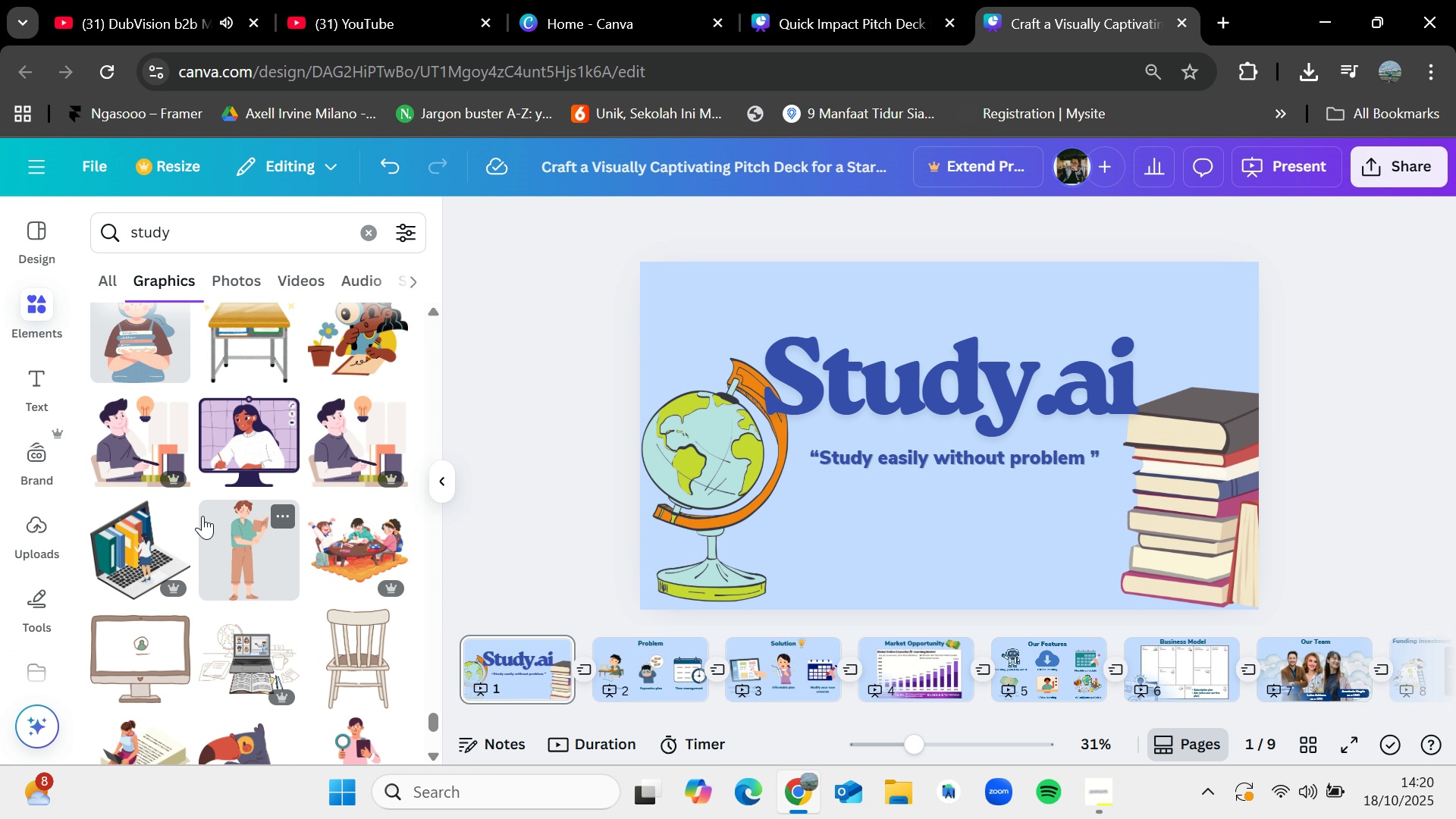 
wait(12.81)
 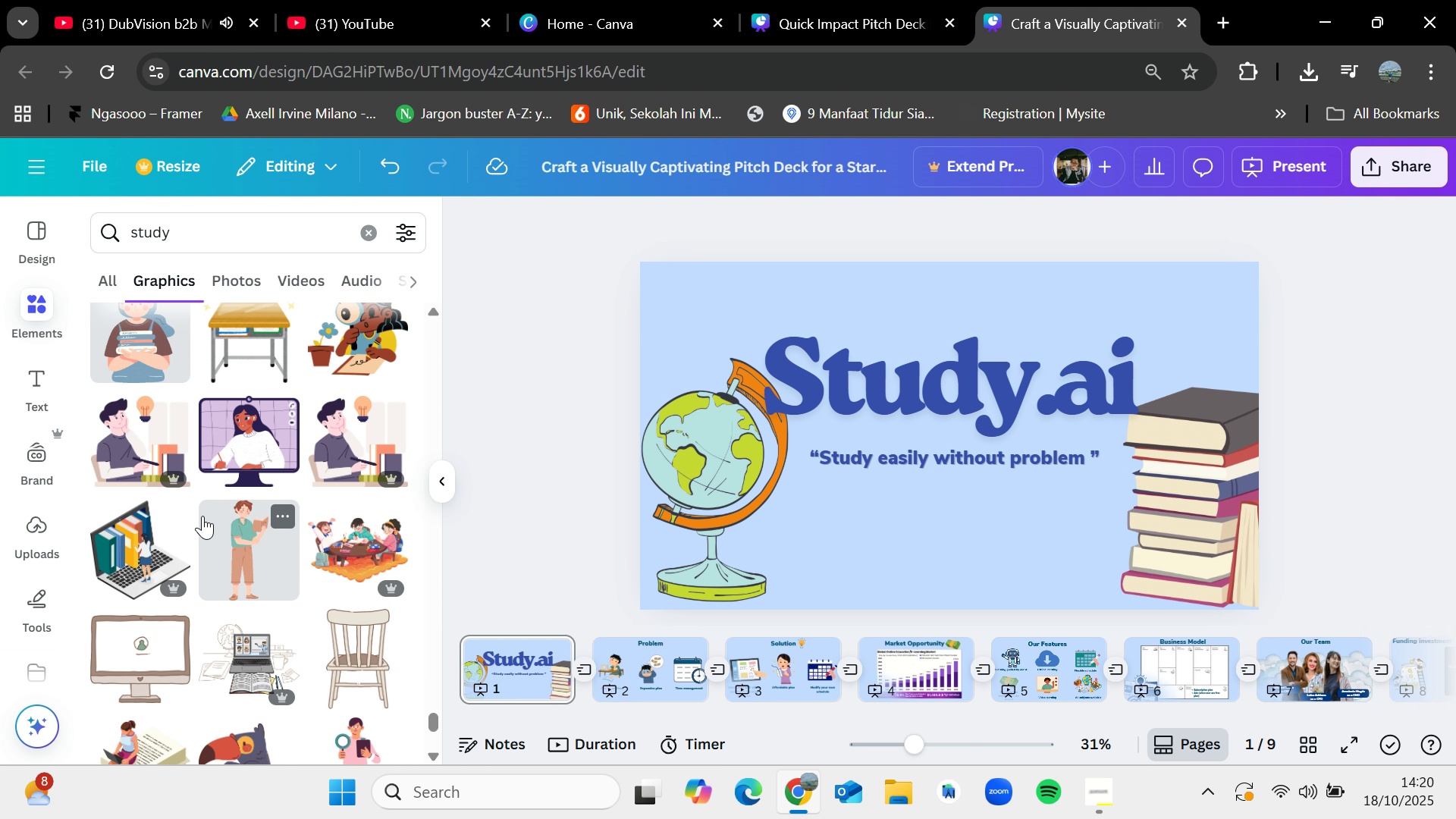 
scroll: coordinate [199, 513], scroll_direction: down, amount: 14.0
 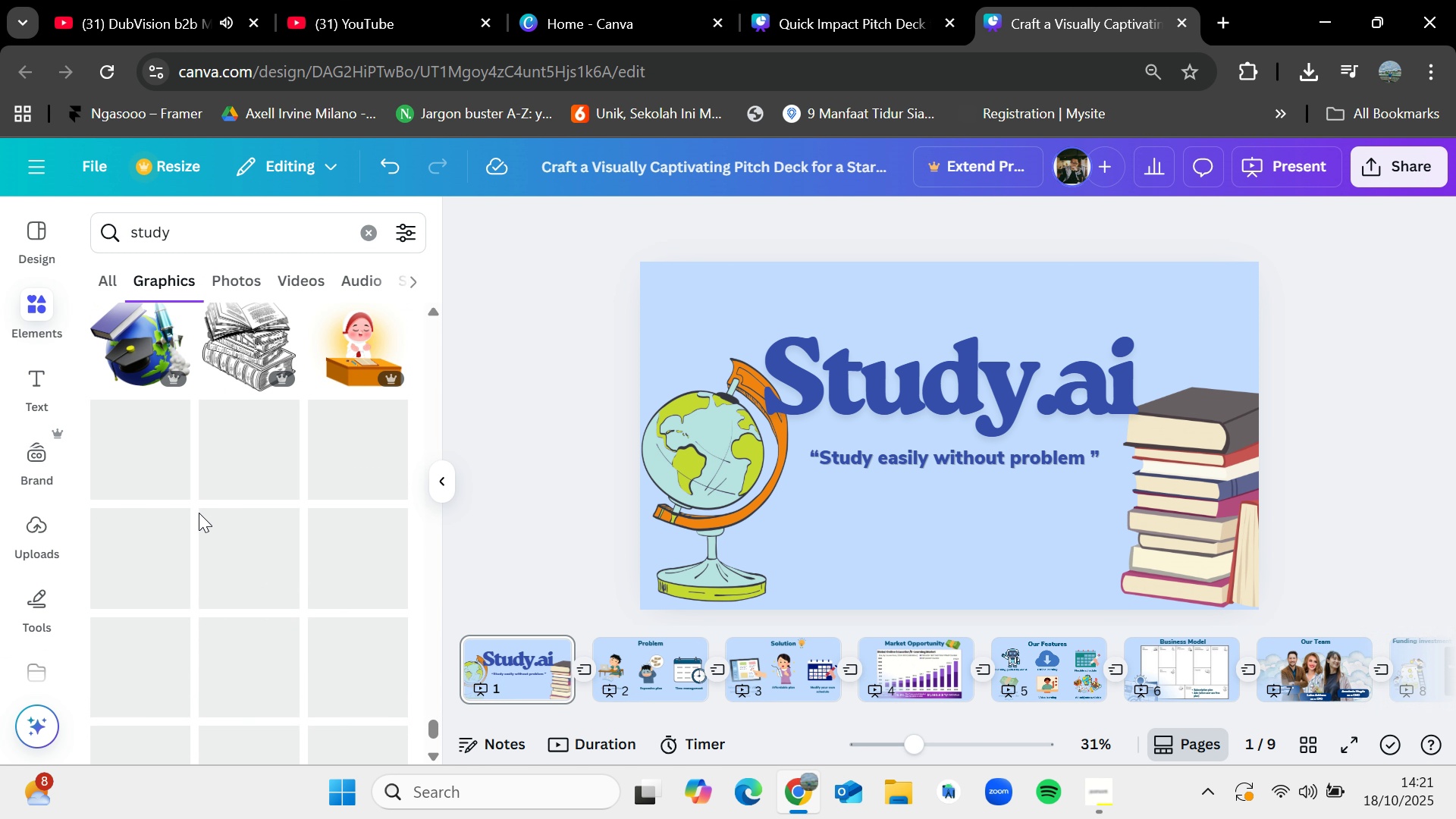 
scroll: coordinate [199, 513], scroll_direction: up, amount: 1.0
 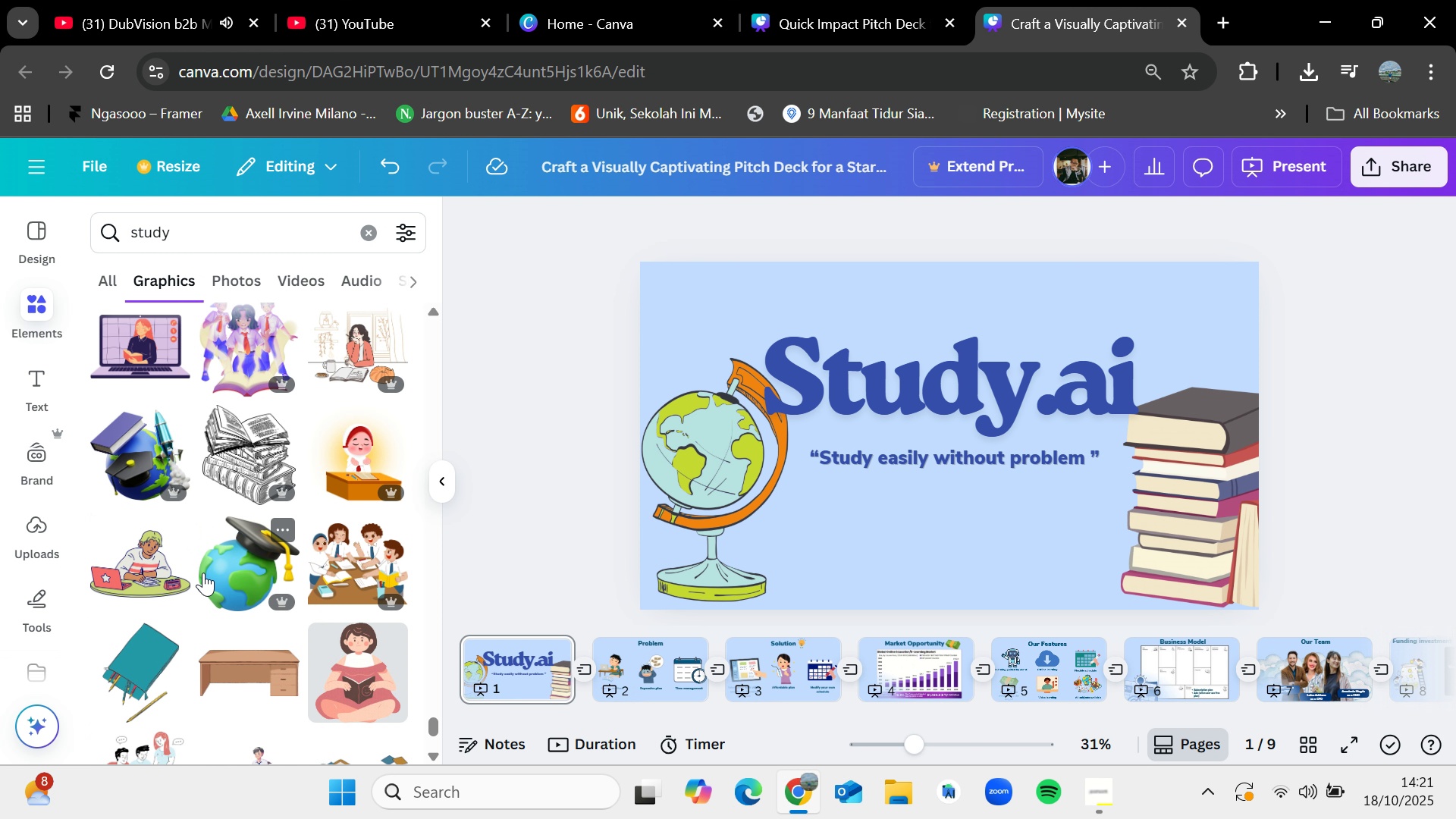 
wait(9.75)
 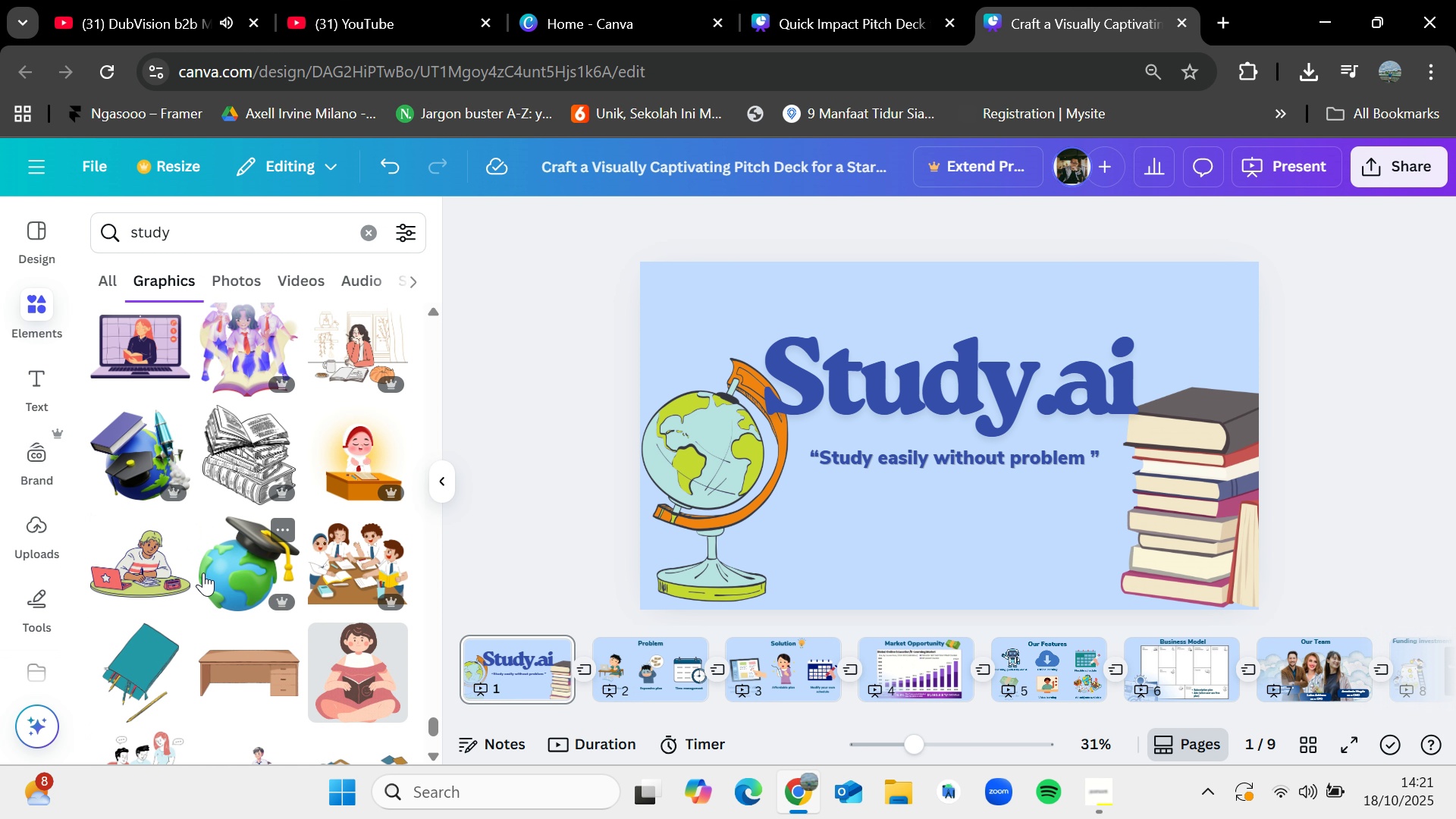 
left_click([1082, 806])
 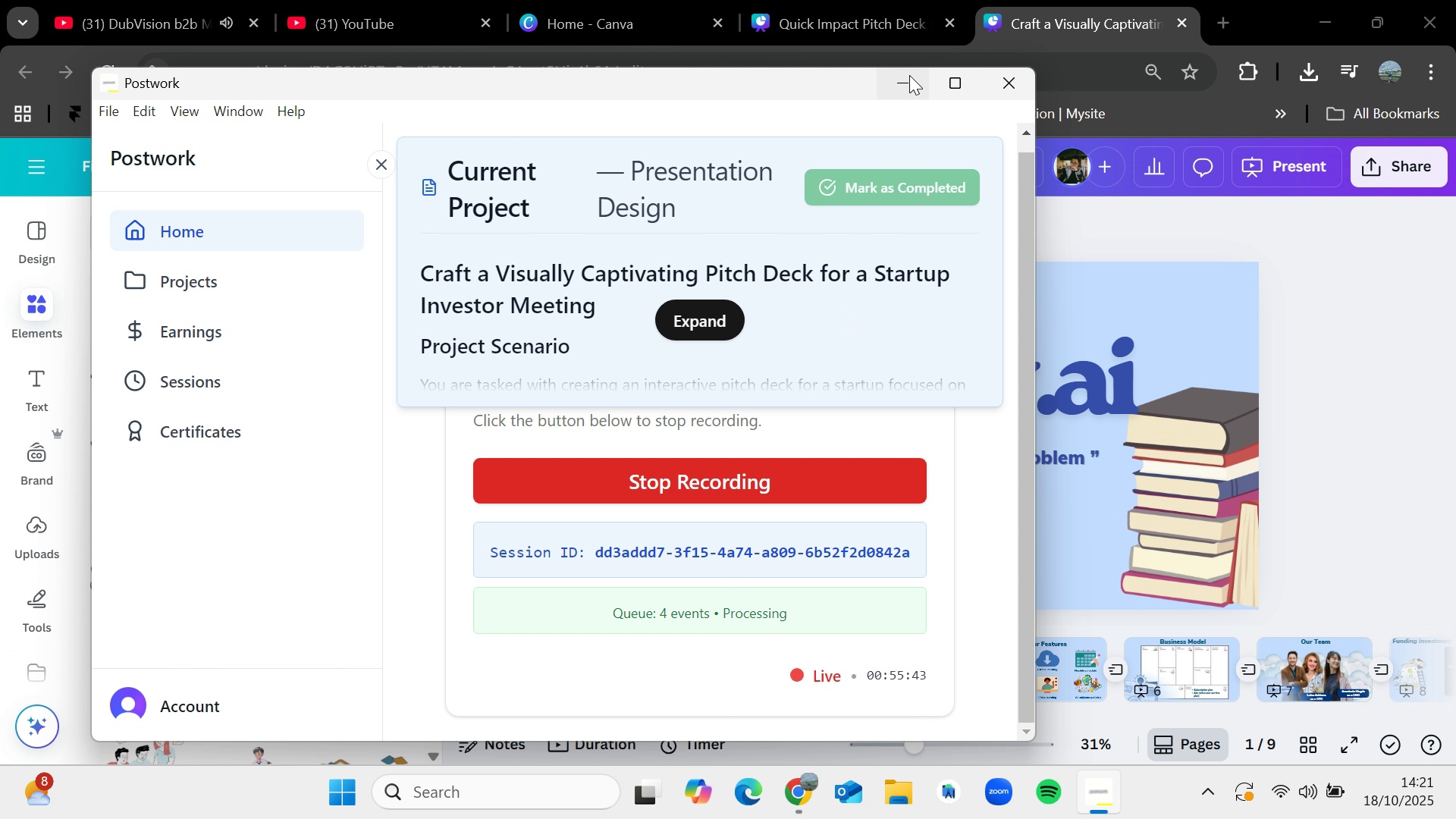 
left_click([907, 82])
 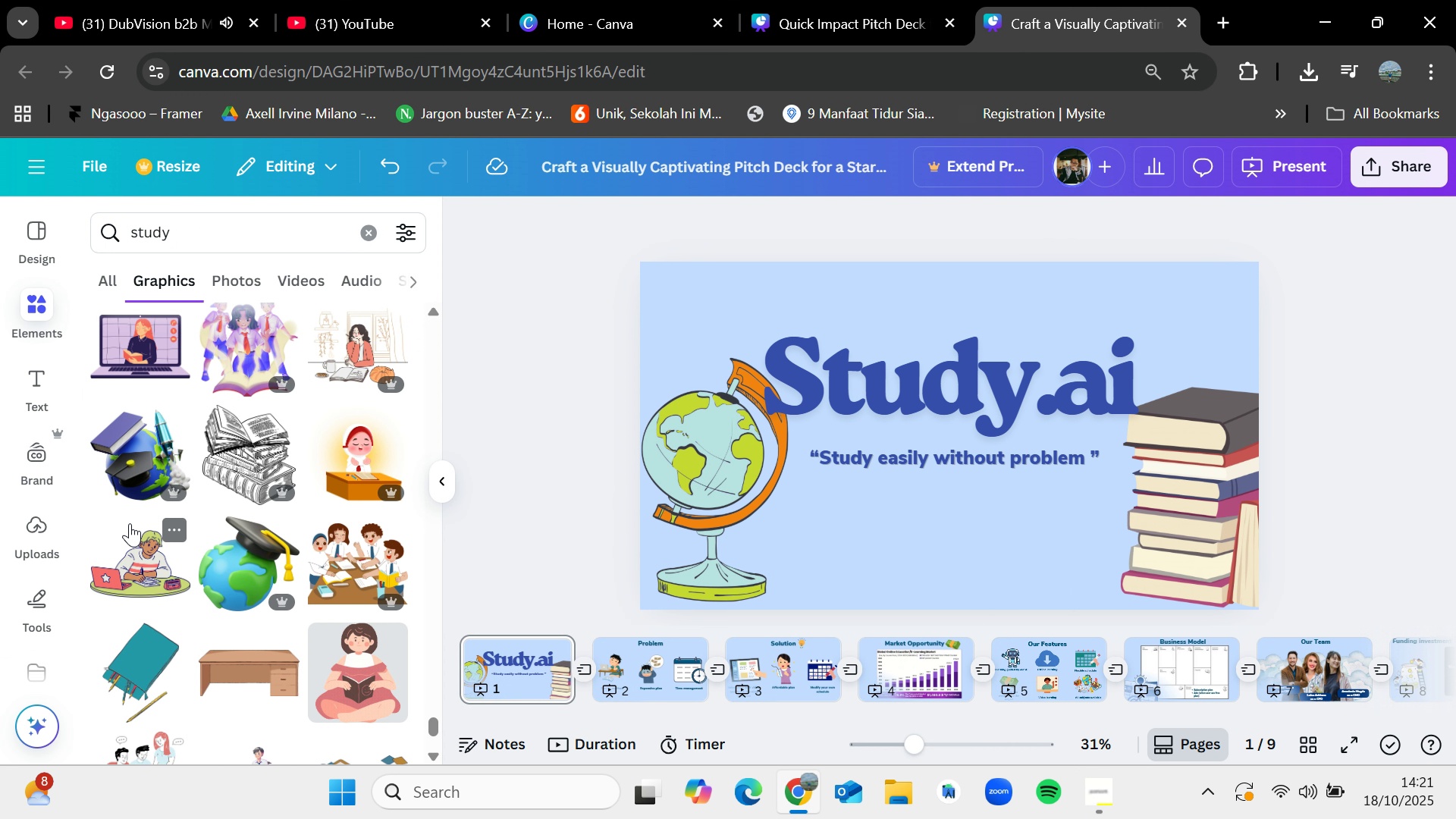 
scroll: coordinate [149, 518], scroll_direction: down, amount: 6.0
 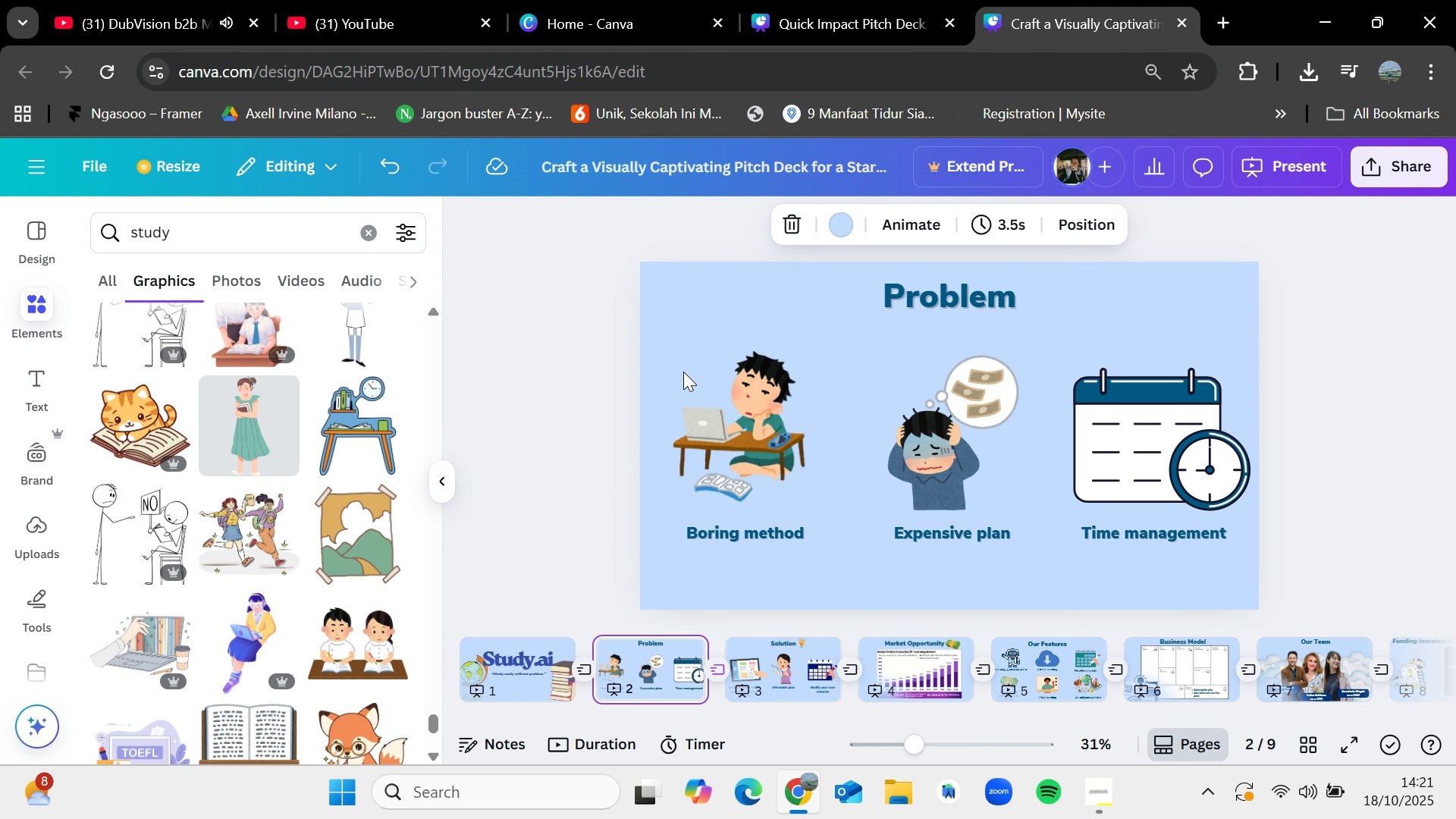 
left_click([754, 398])
 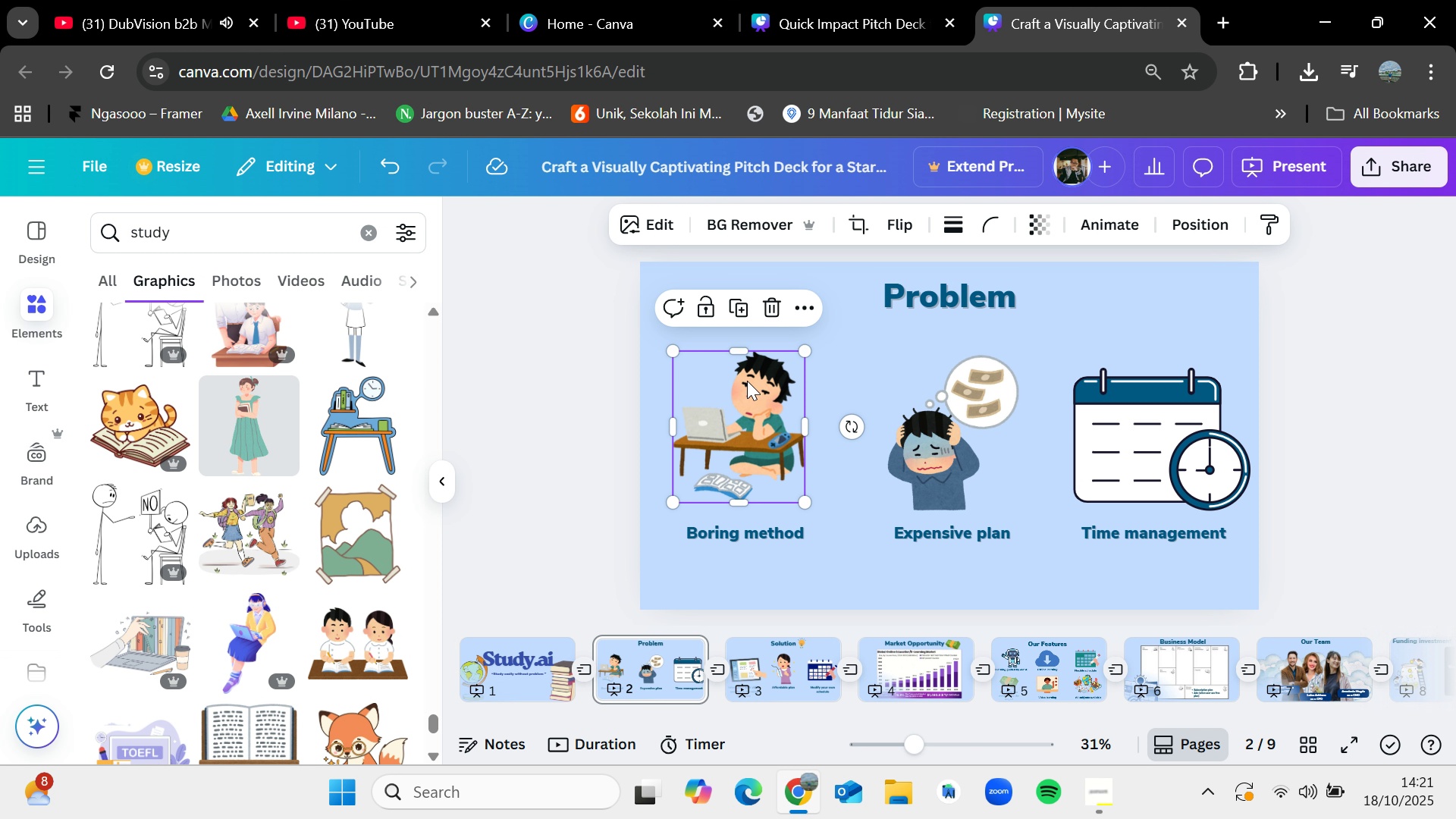 
wait(27.97)
 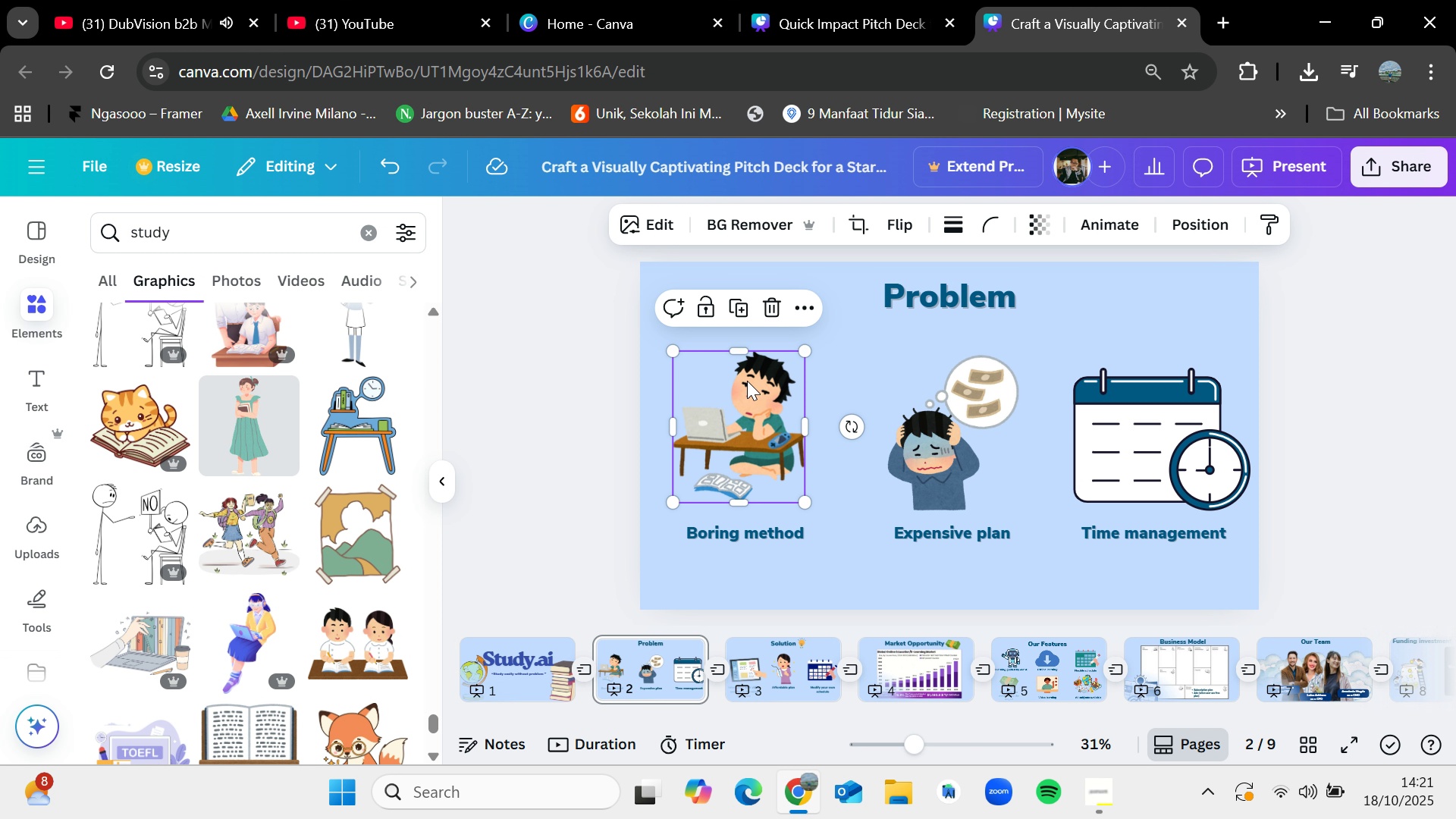 
scroll: coordinate [298, 596], scroll_direction: down, amount: 11.0
 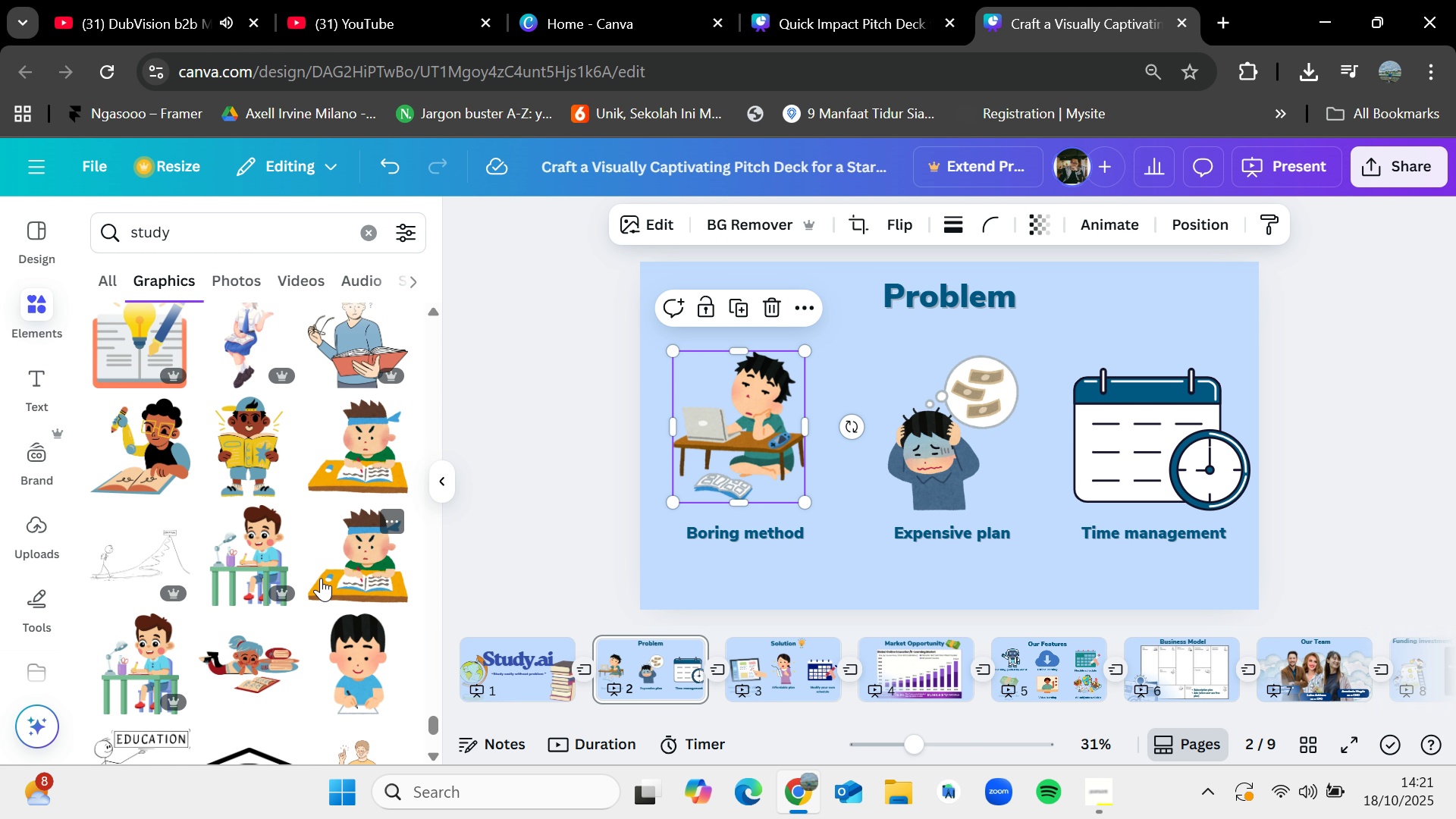 
wait(7.37)
 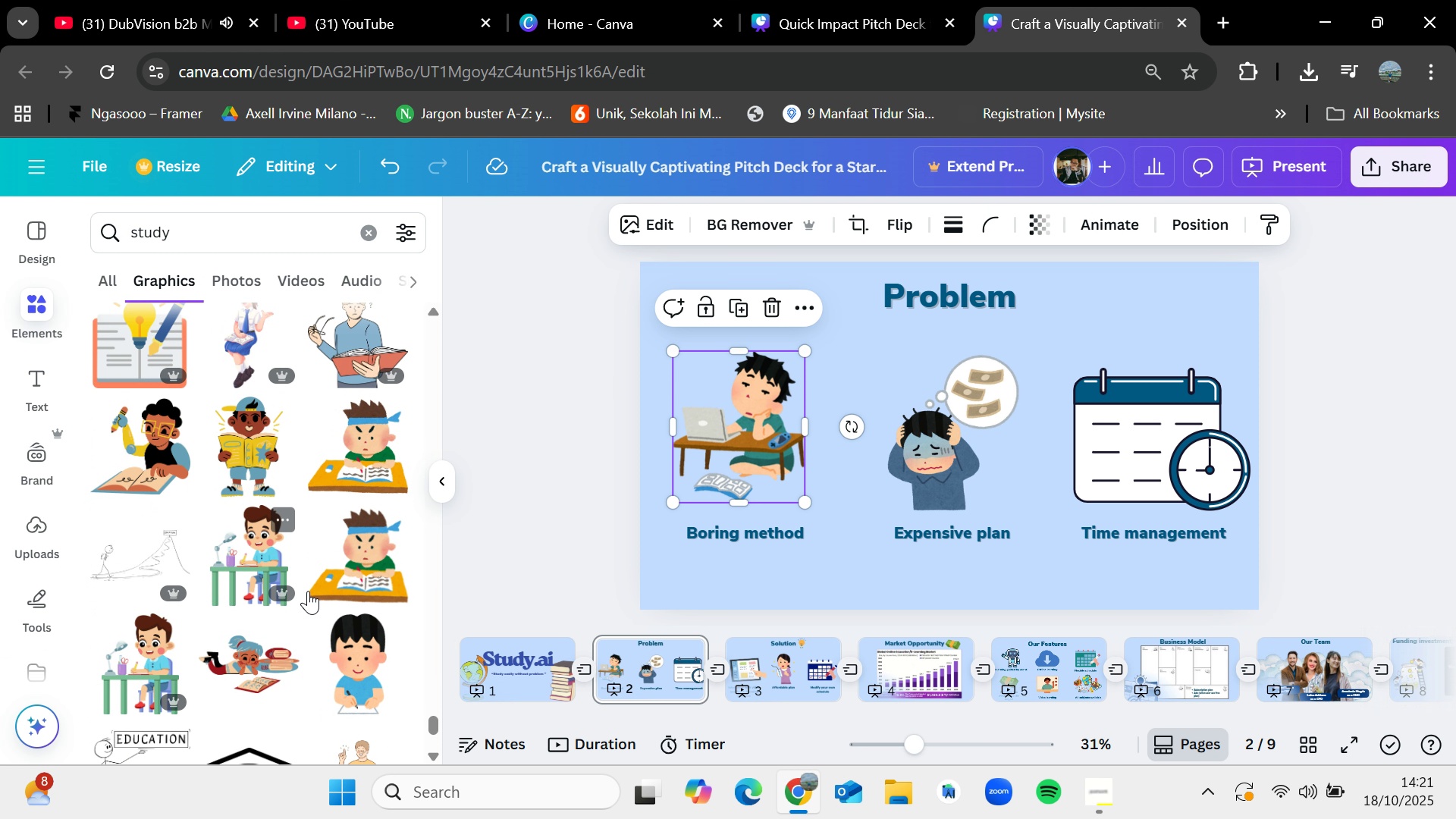 
scroll: coordinate [325, 572], scroll_direction: down, amount: 1.0
 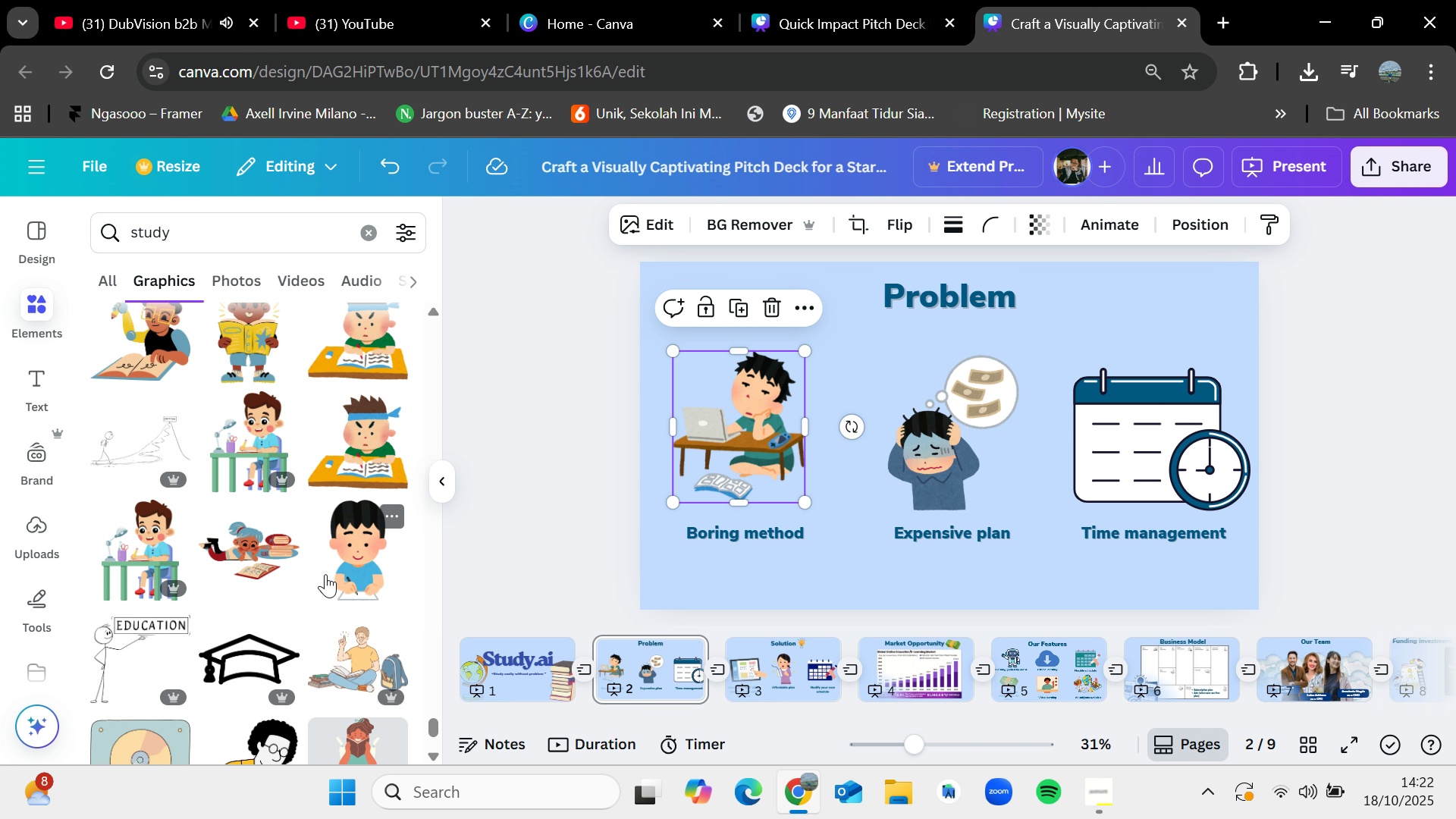 
wait(11.97)
 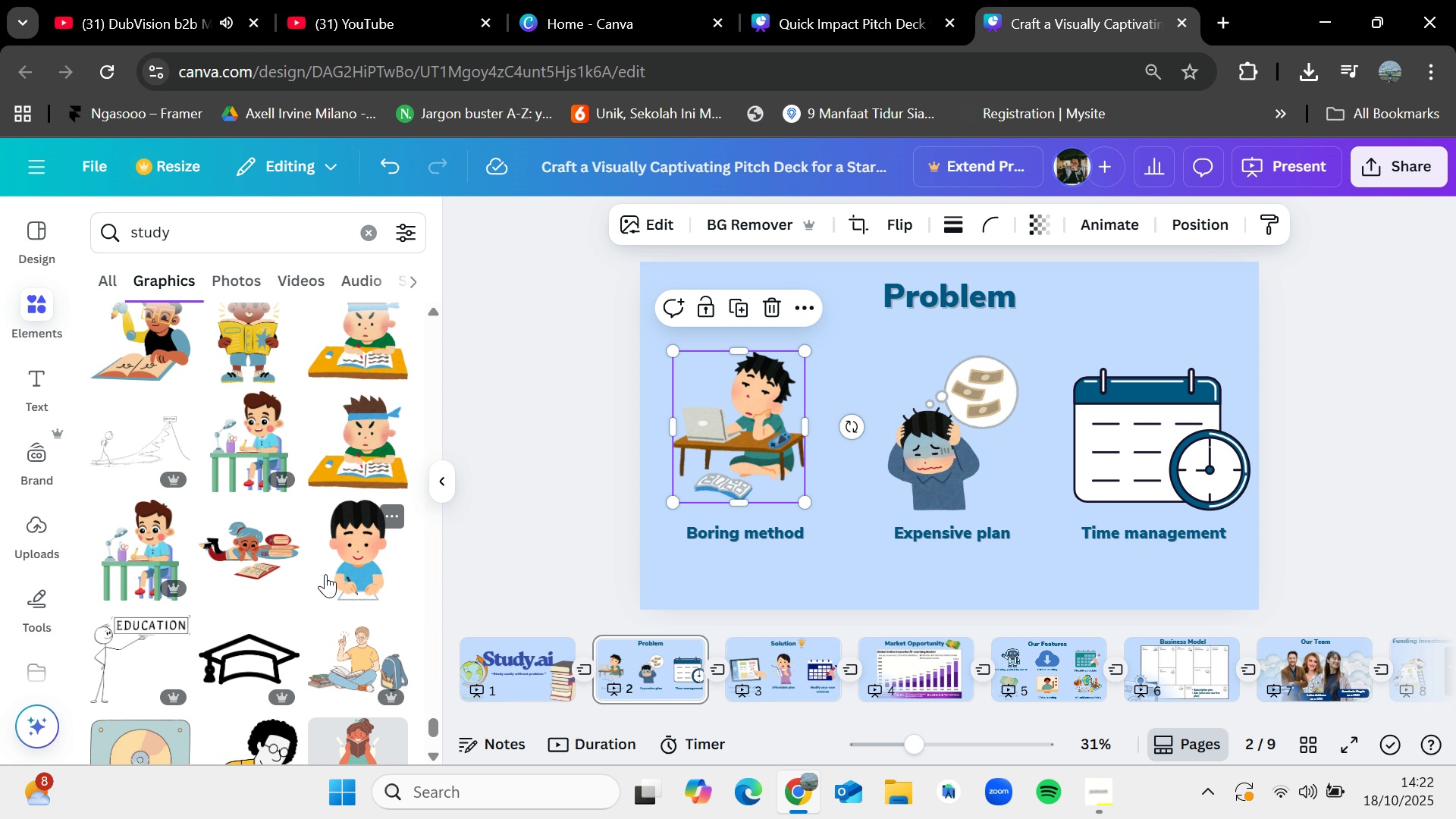 
scroll: coordinate [262, 544], scroll_direction: down, amount: 9.0
 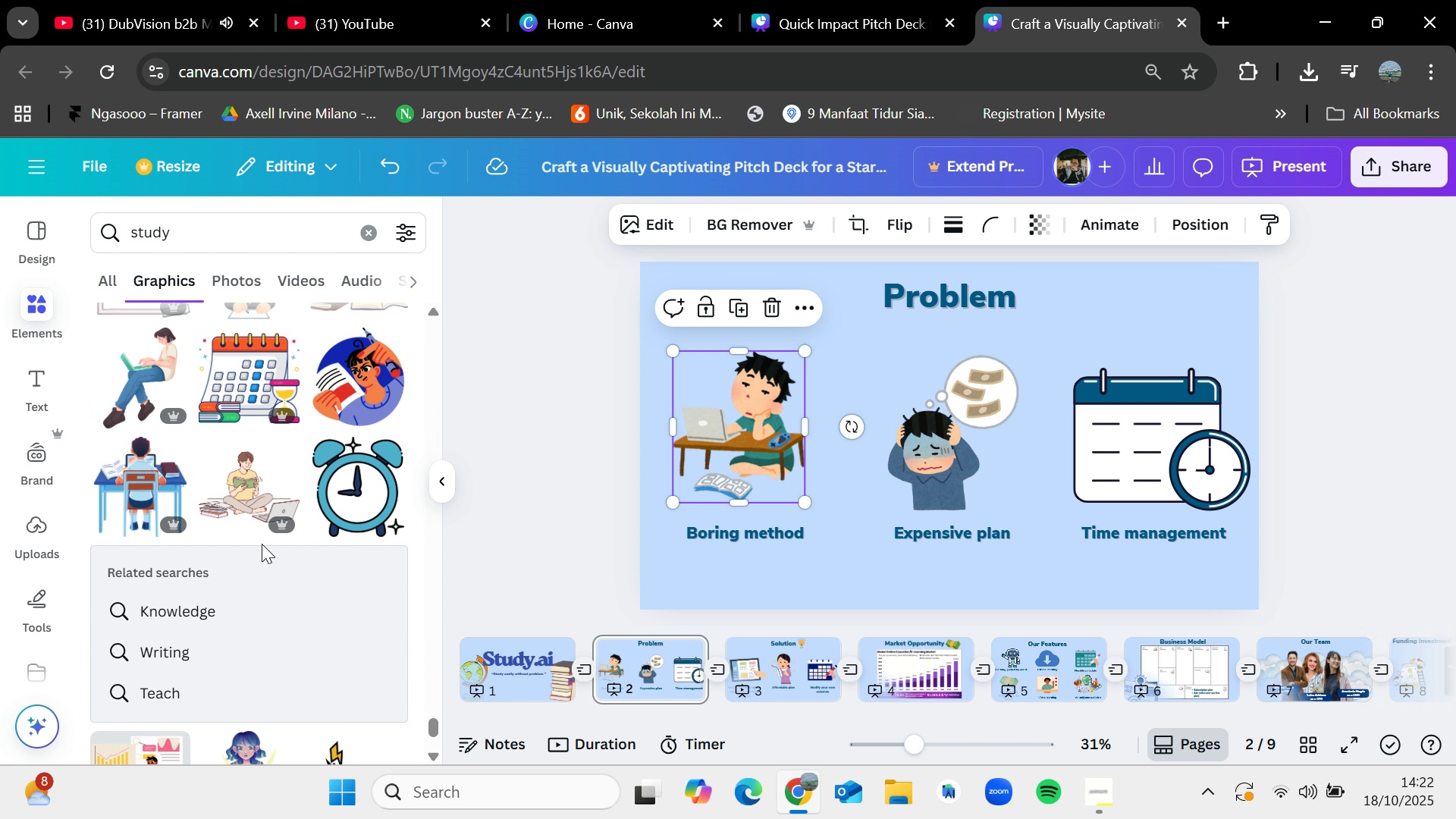 
scroll: coordinate [267, 528], scroll_direction: down, amount: 6.0
 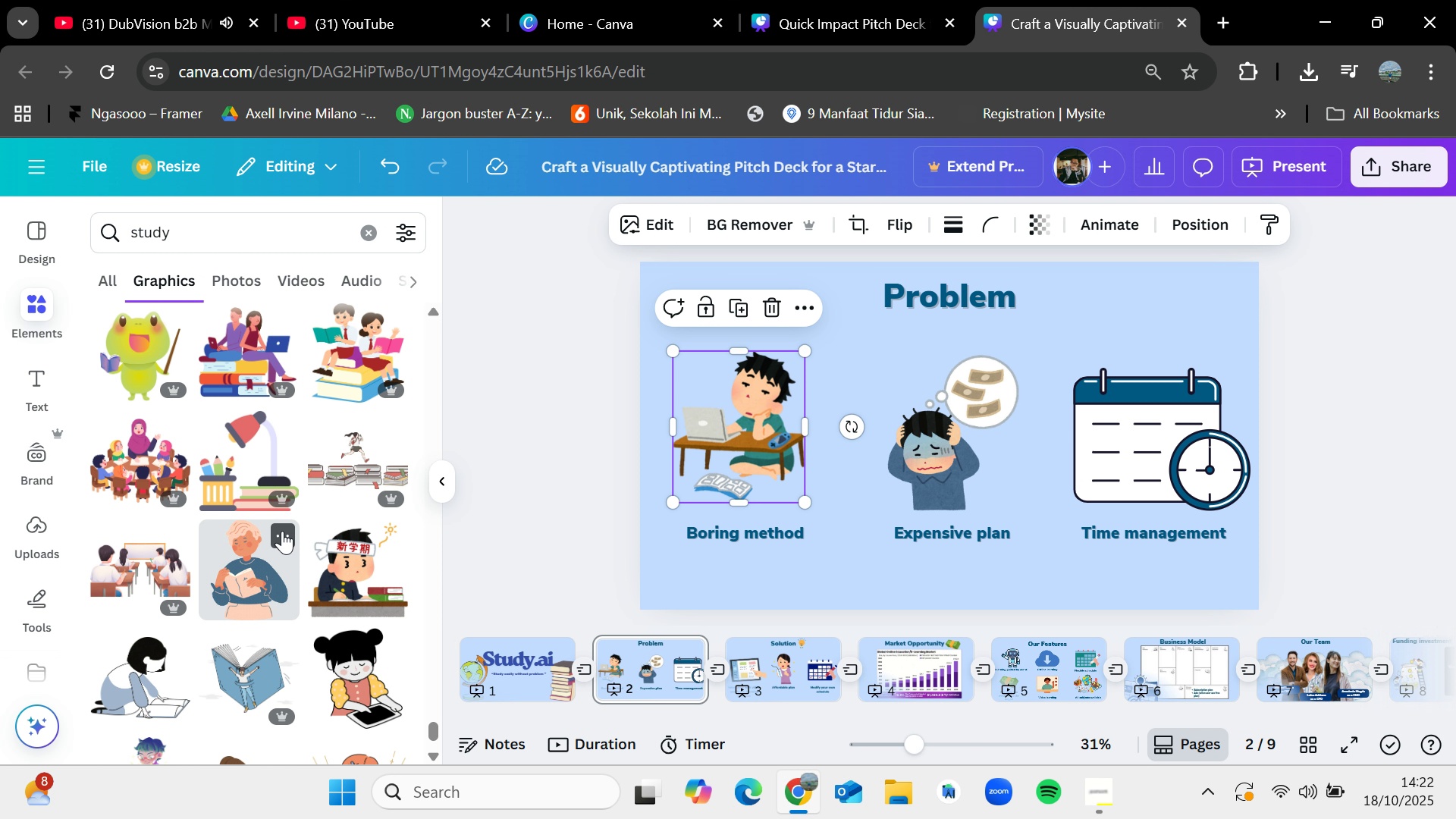 
wait(21.24)
 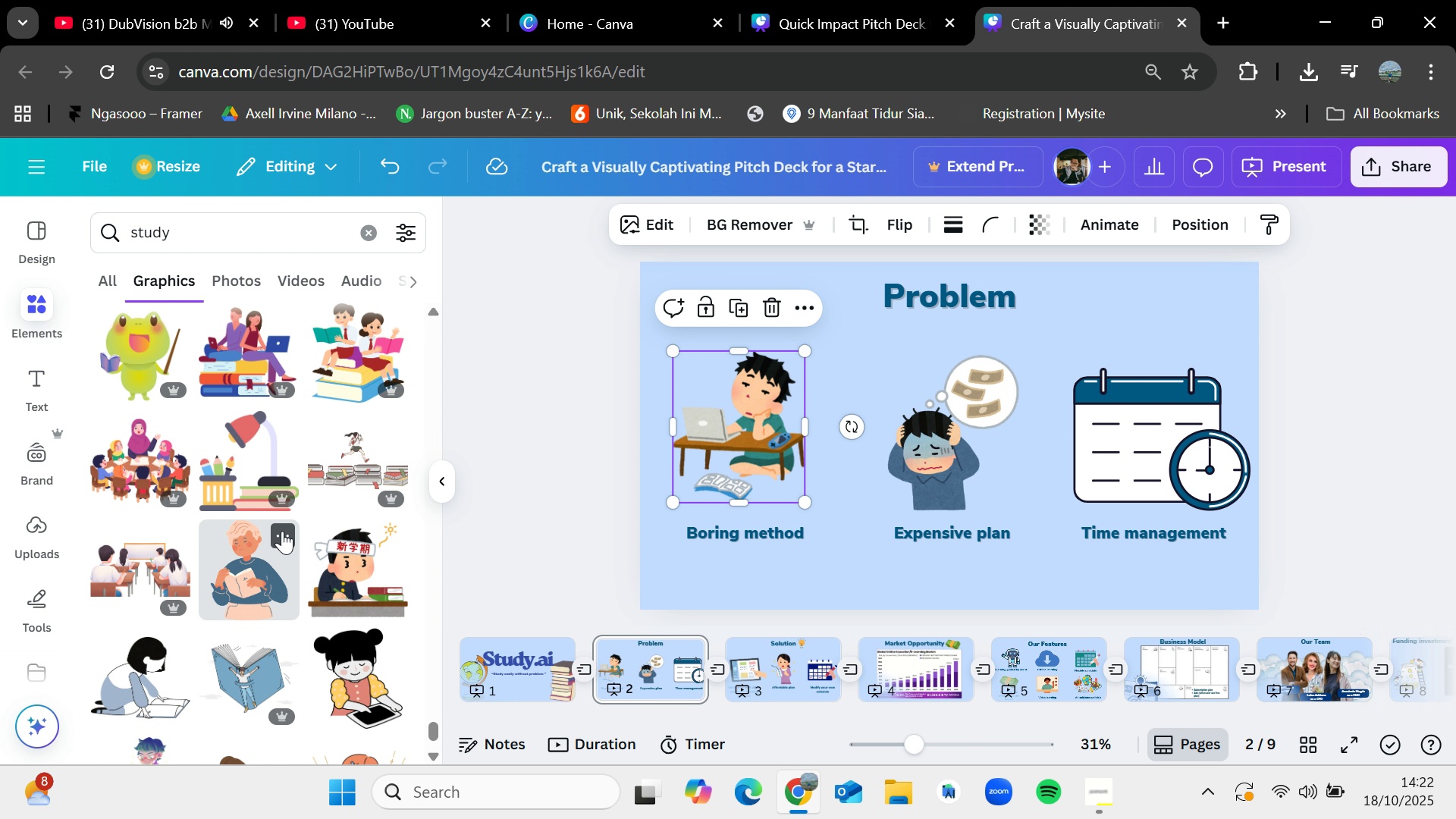 
key(VolumeUp)
 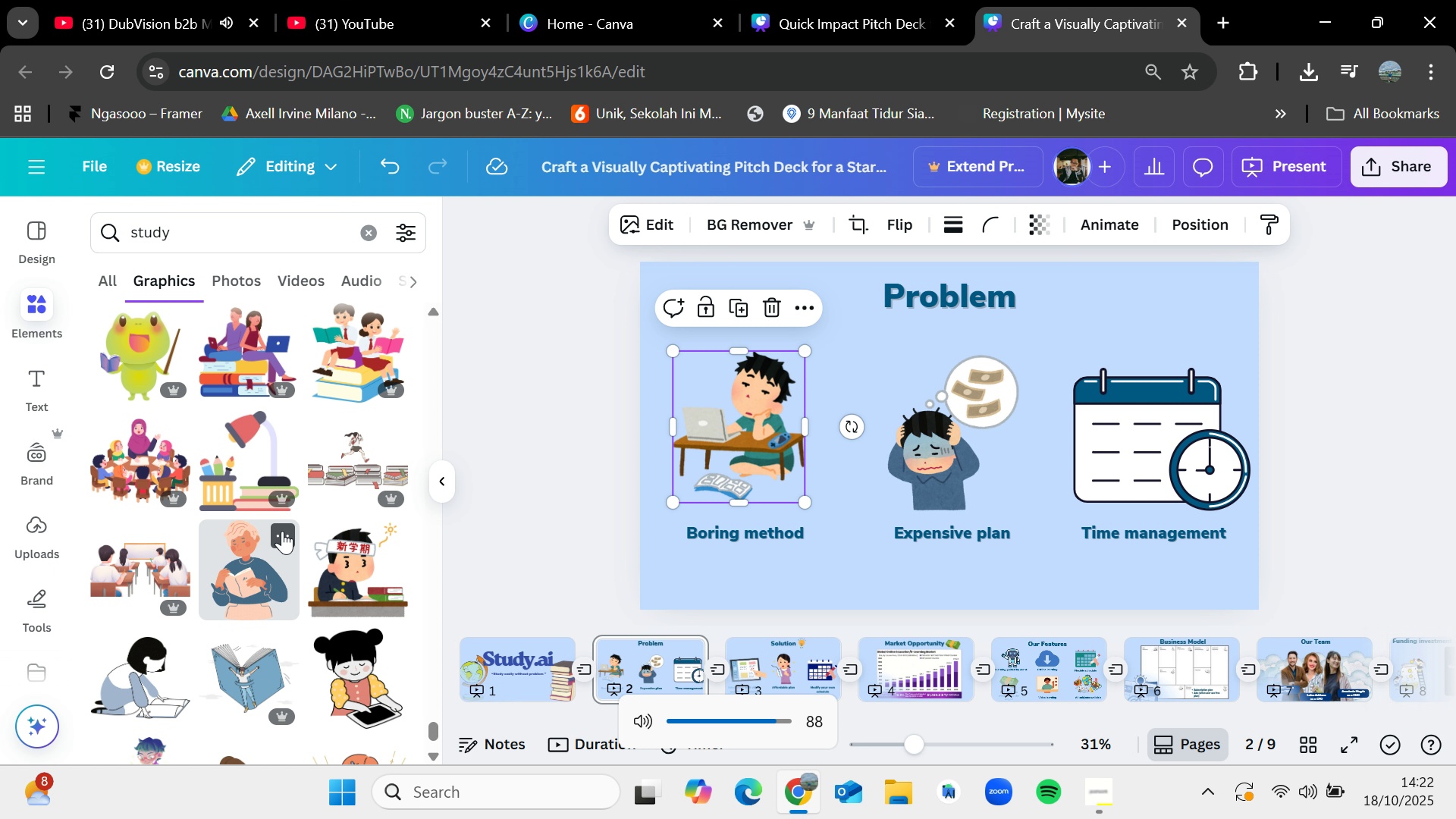 
key(VolumeUp)
 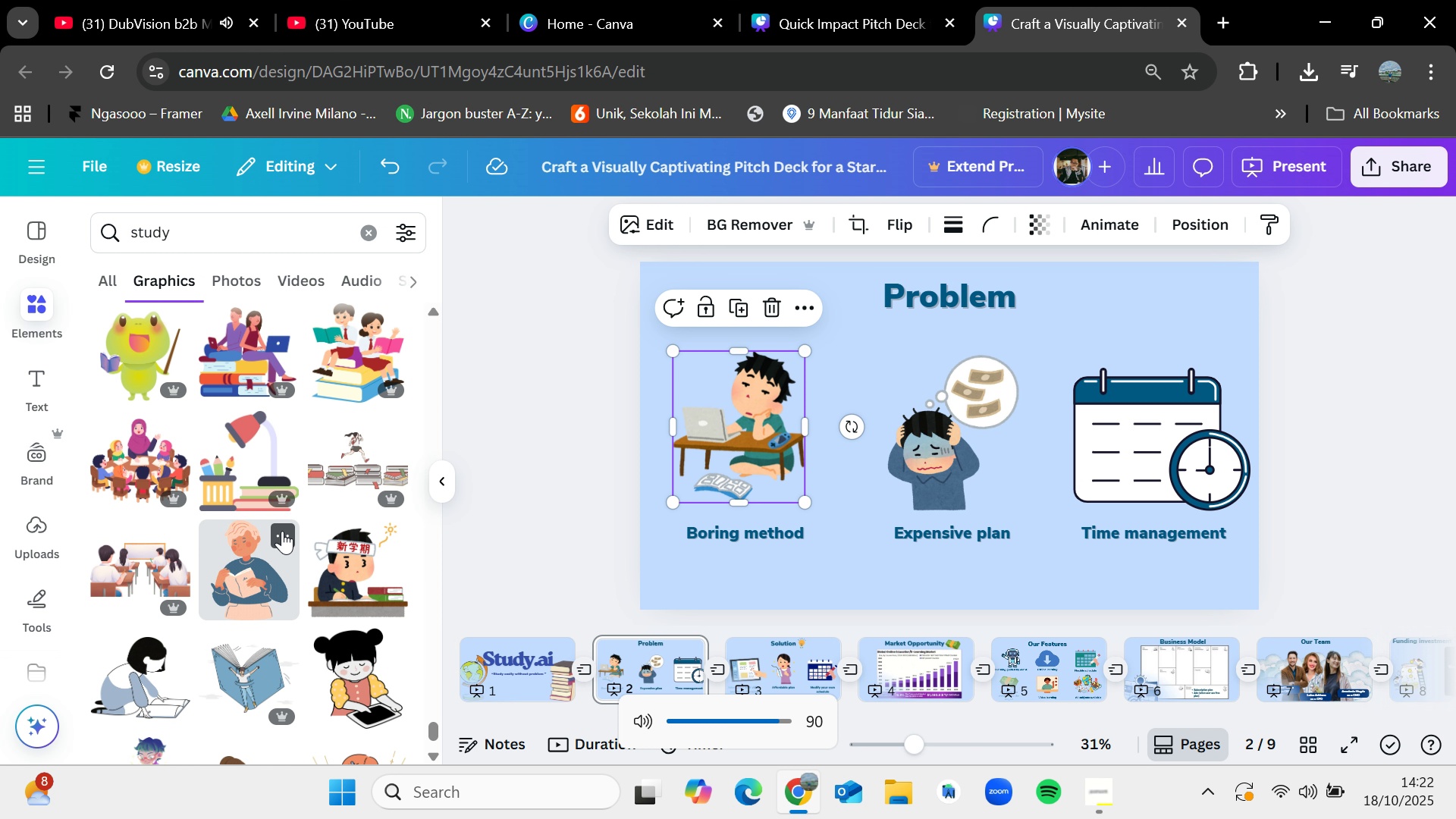 
key(VolumeUp)
 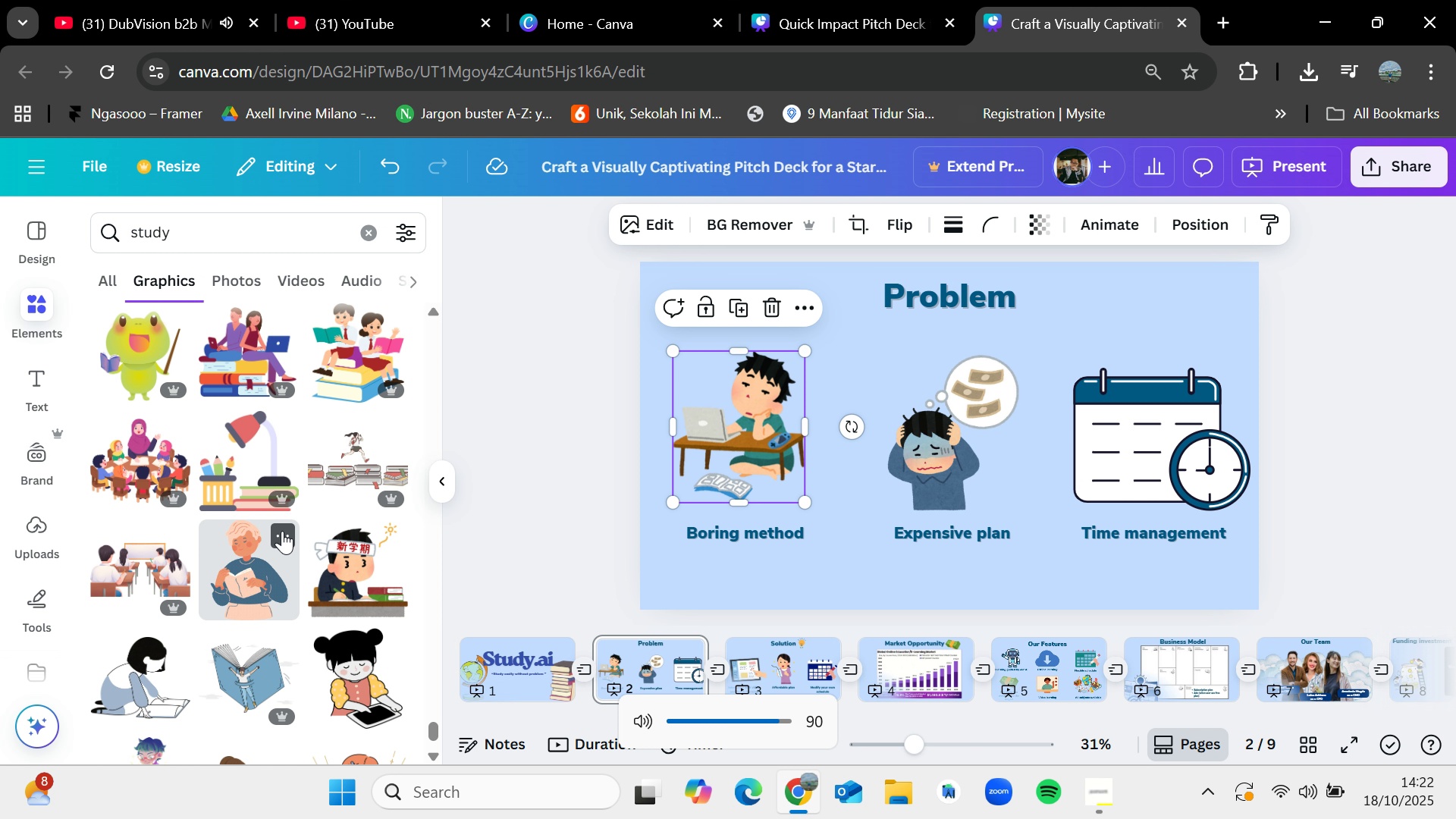 
key(VolumeUp)
 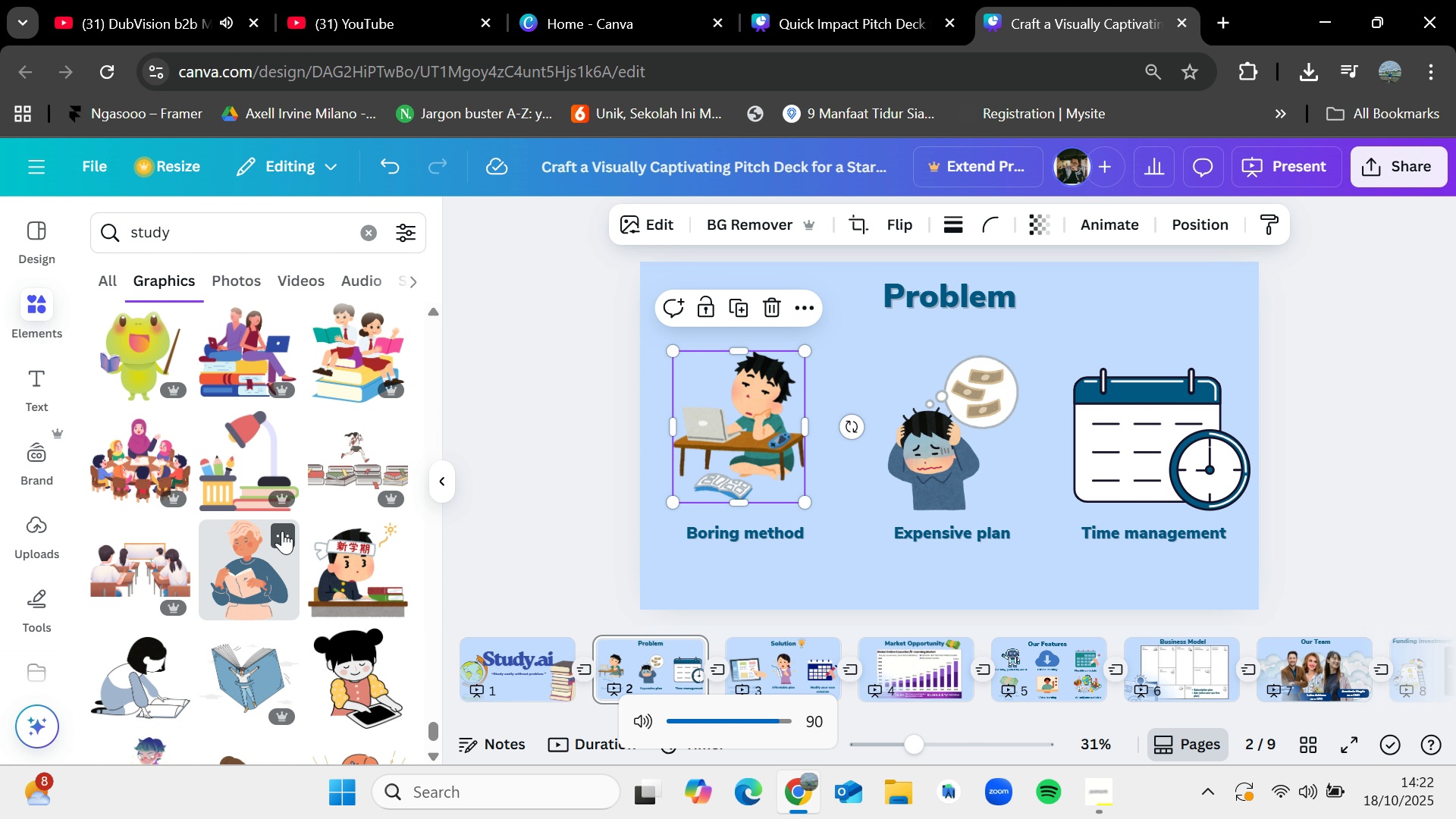 
scroll: coordinate [282, 531], scroll_direction: down, amount: 2.0
 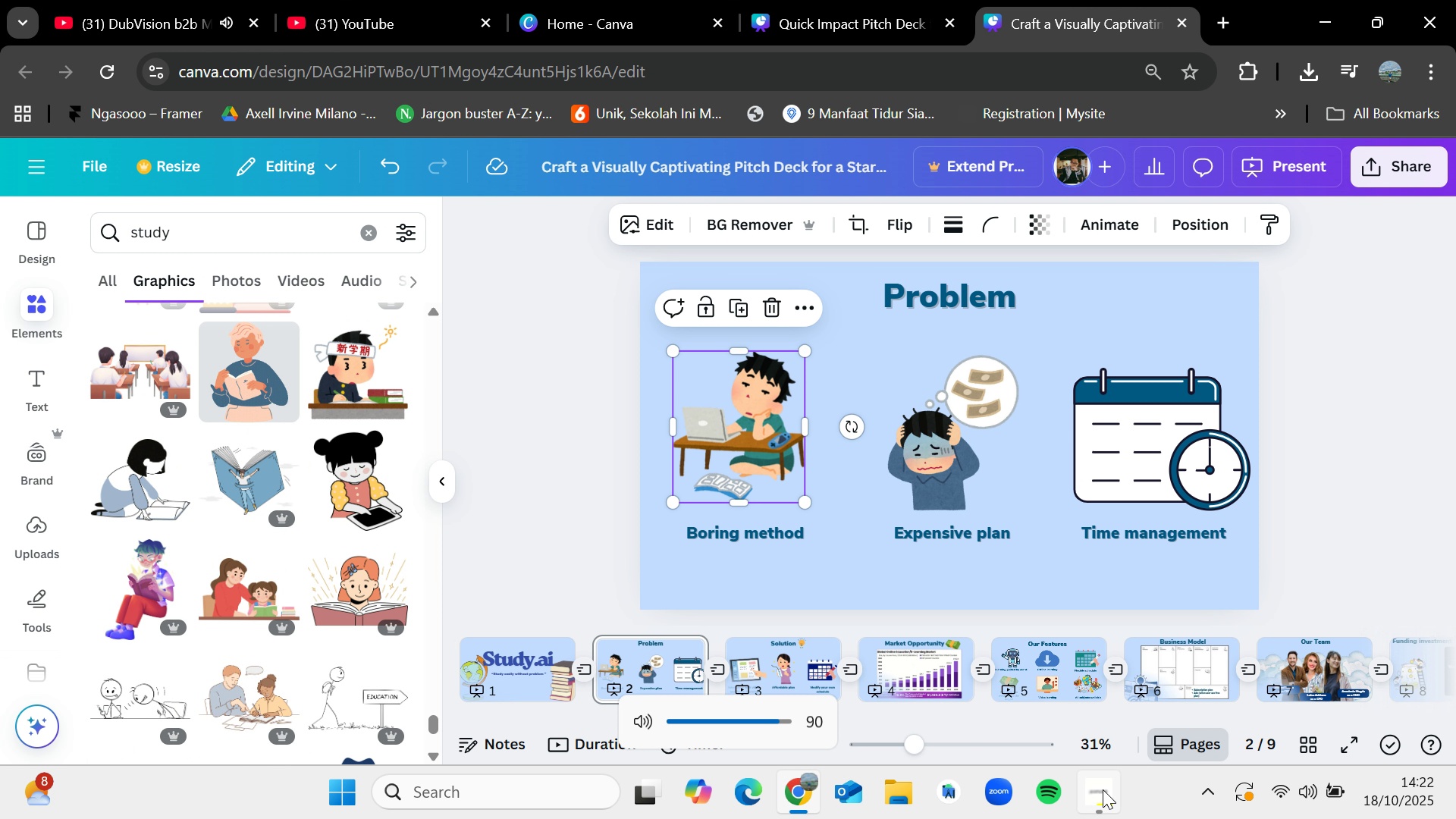 
left_click([1103, 789])
 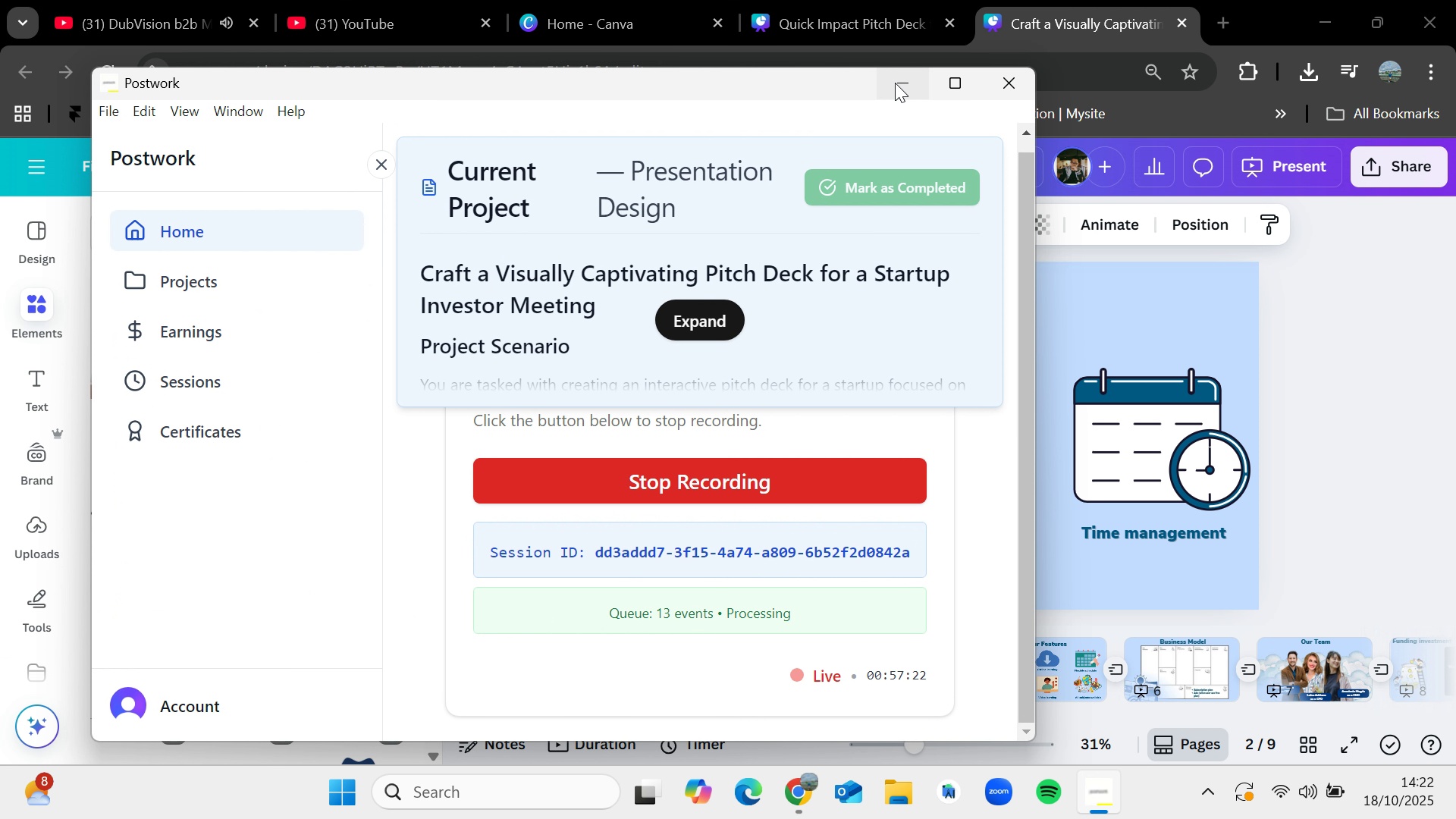 
left_click([896, 82])
 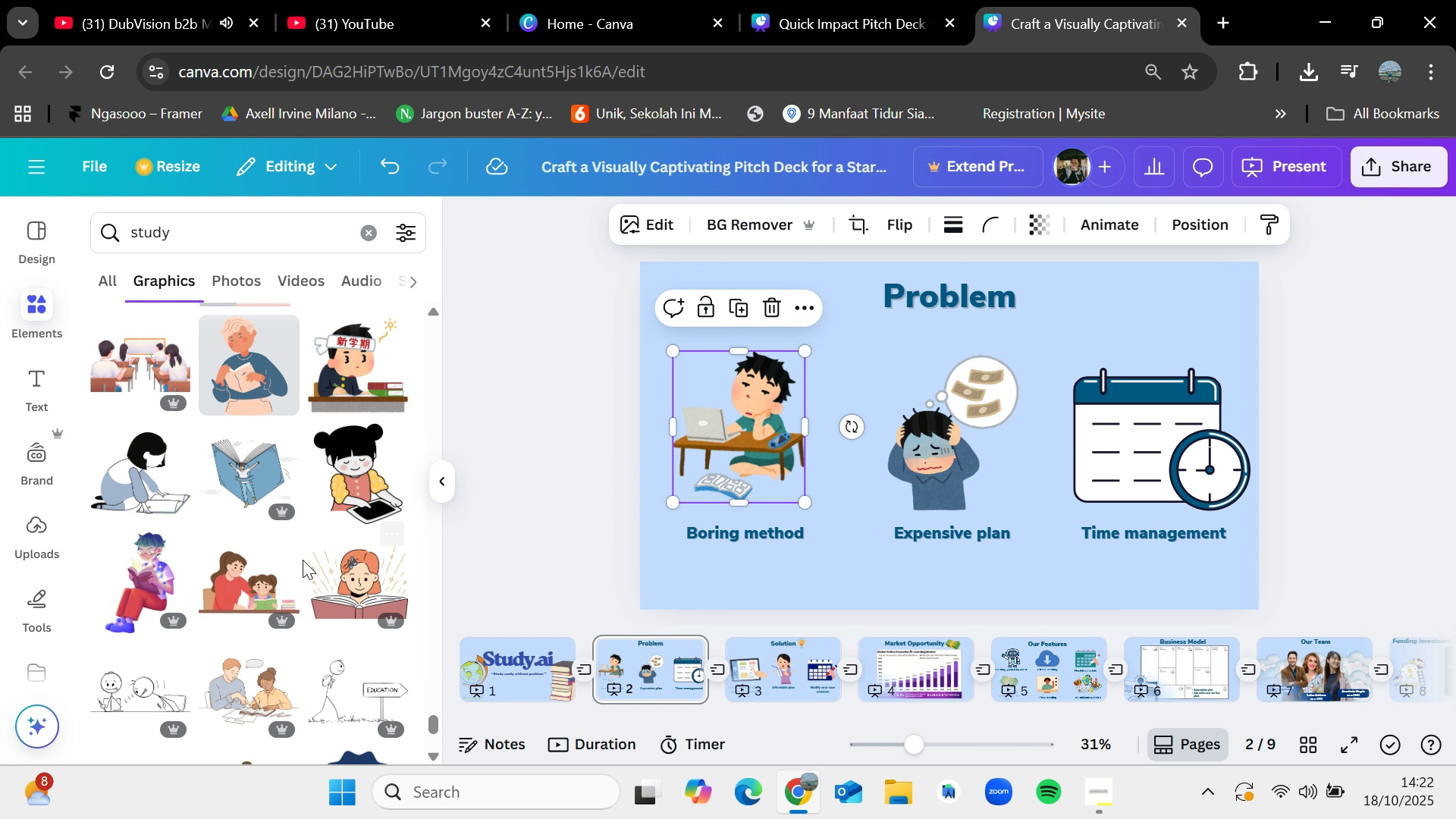 
scroll: coordinate [303, 560], scroll_direction: down, amount: 2.0
 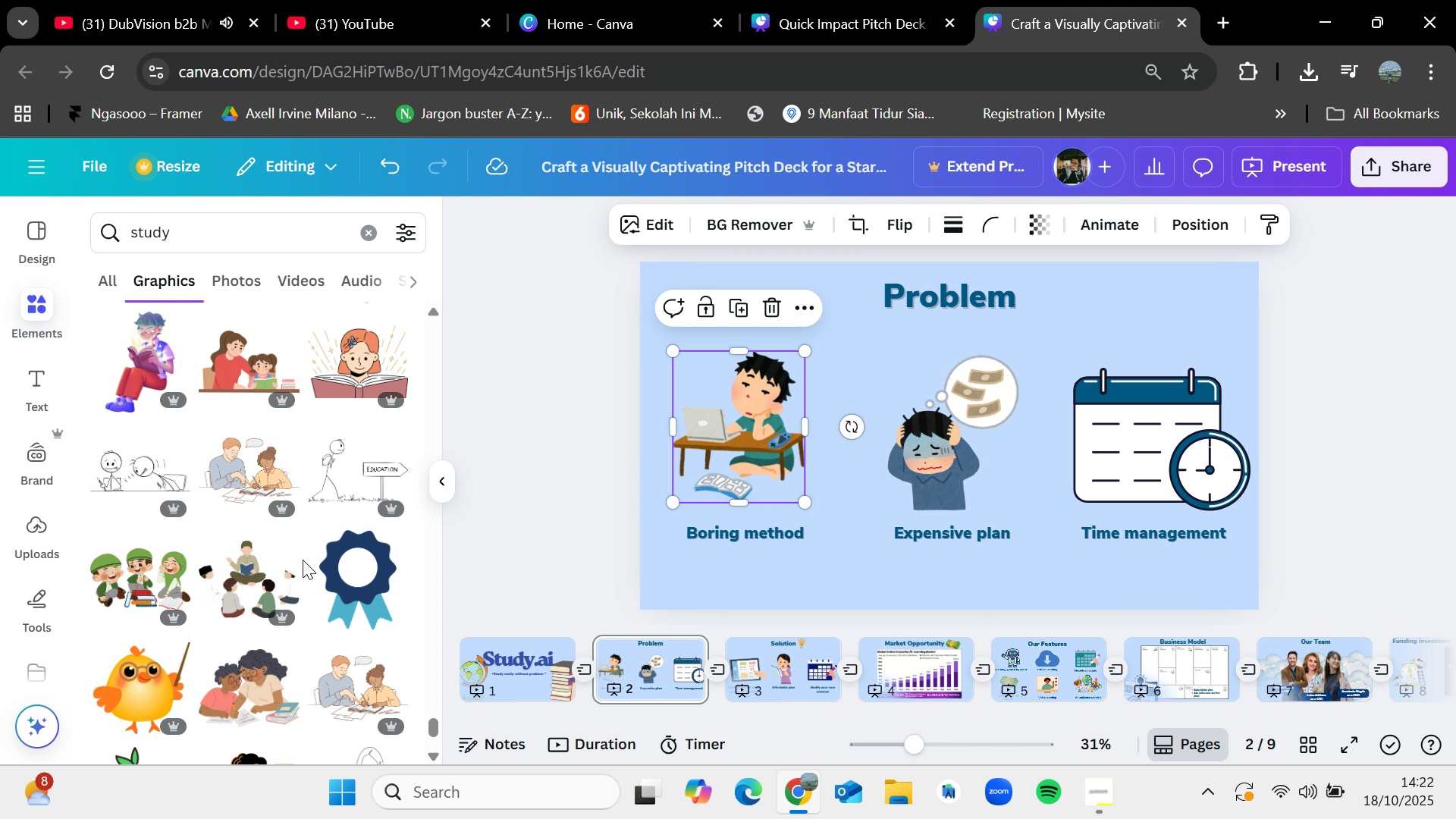 
scroll: coordinate [303, 560], scroll_direction: up, amount: 1.0
 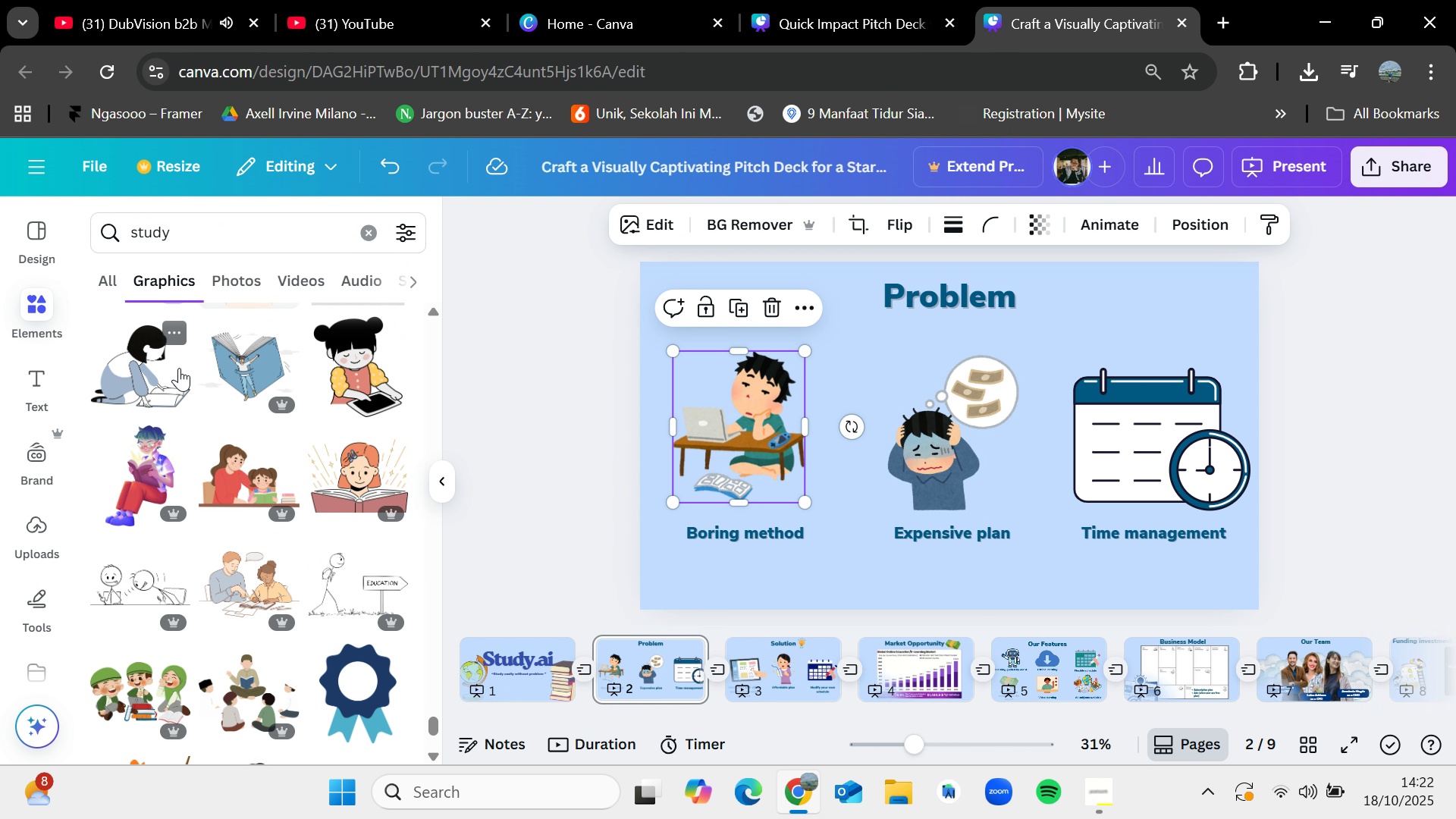 
scroll: coordinate [288, 604], scroll_direction: down, amount: 4.0
 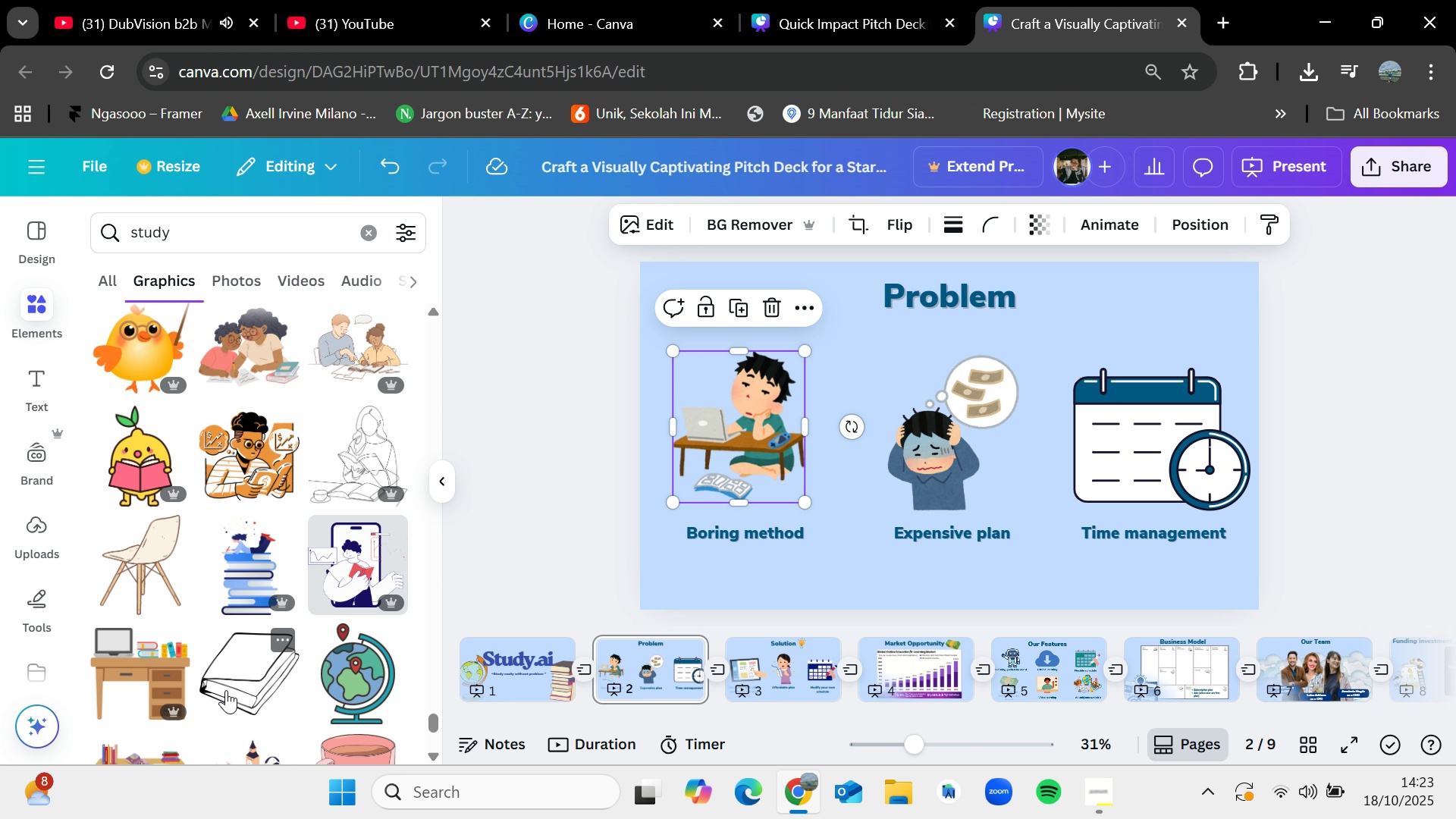 
wait(35.94)
 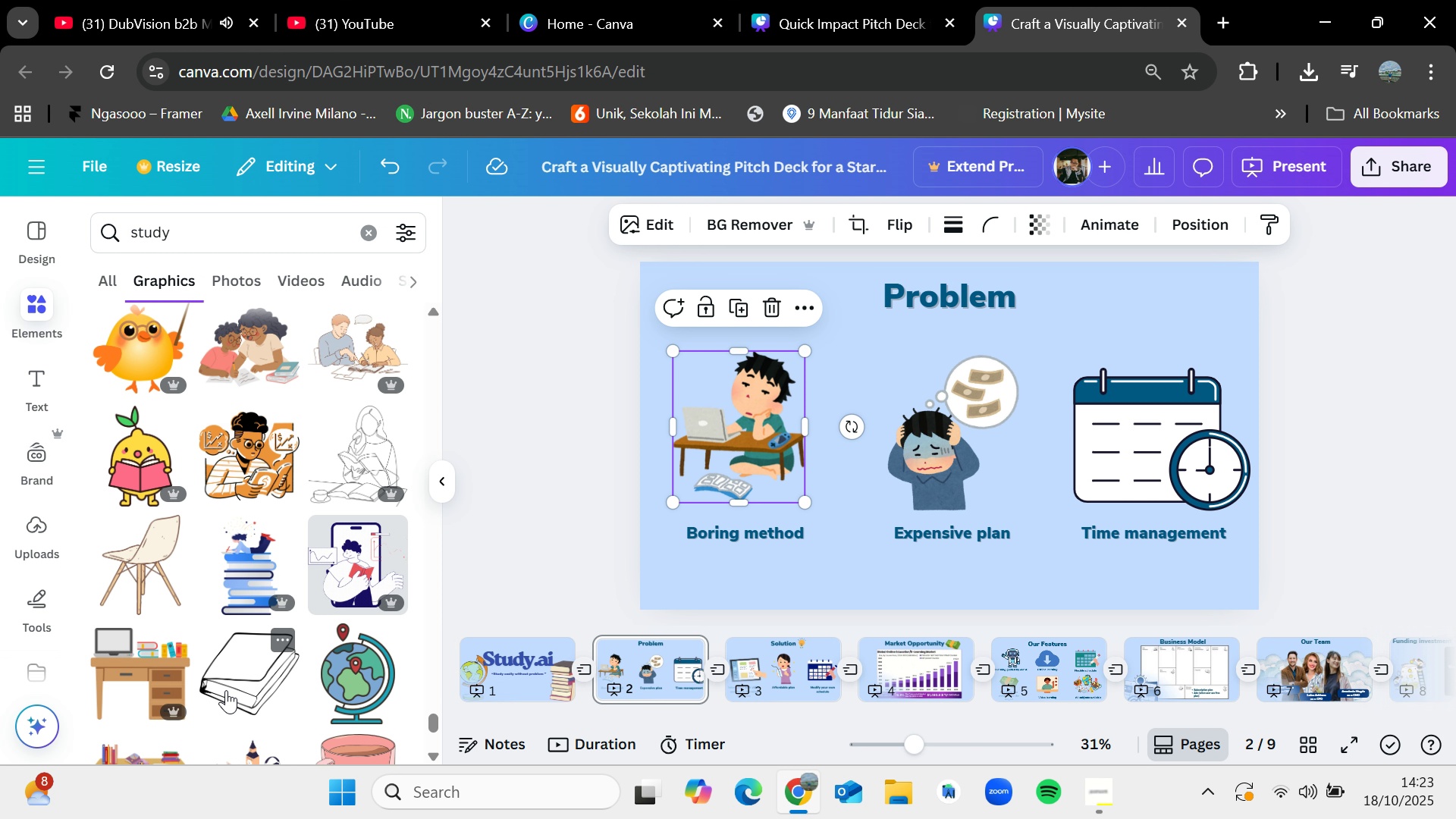 
scroll: coordinate [281, 602], scroll_direction: down, amount: 3.0
 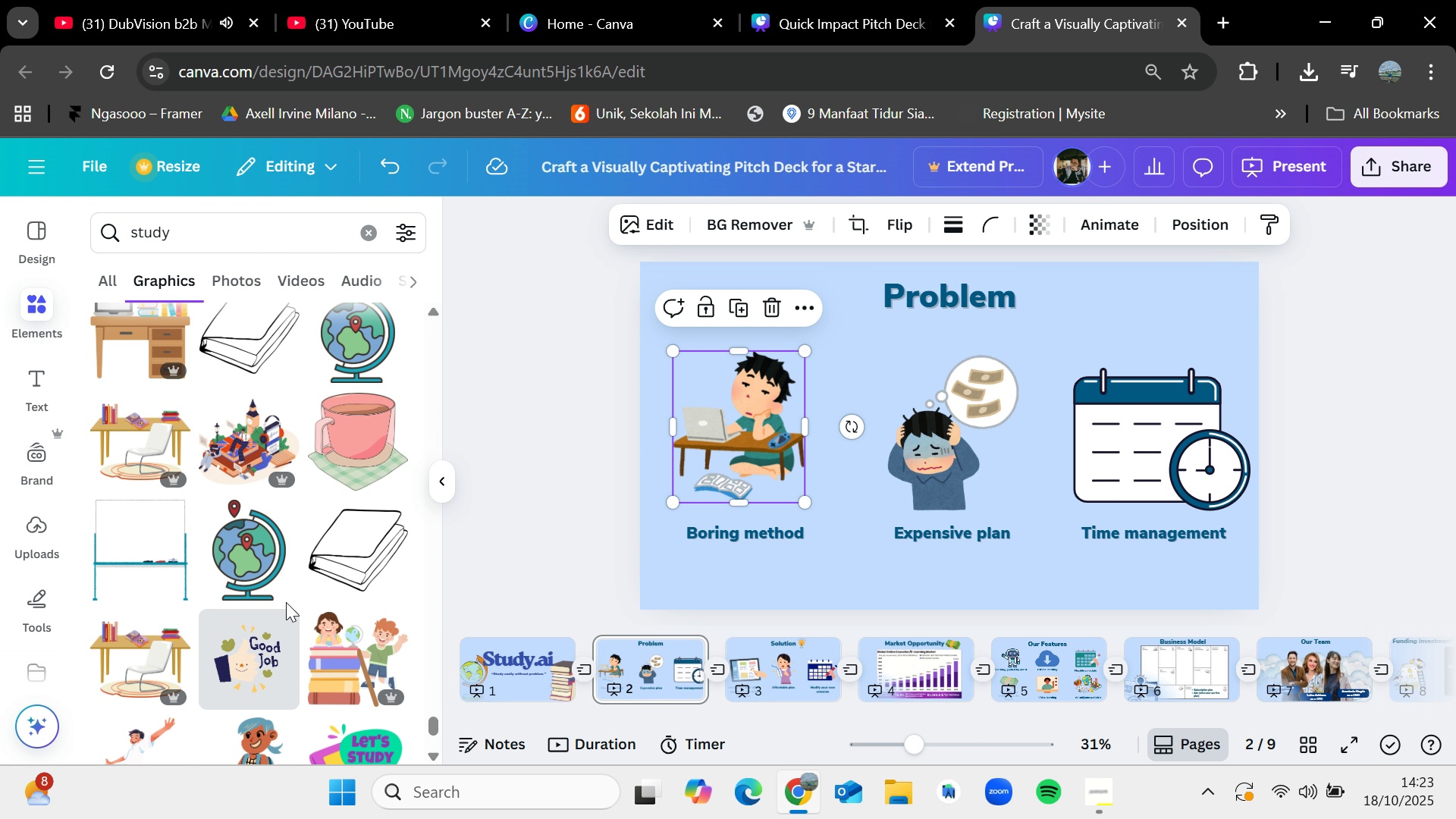 
wait(12.03)
 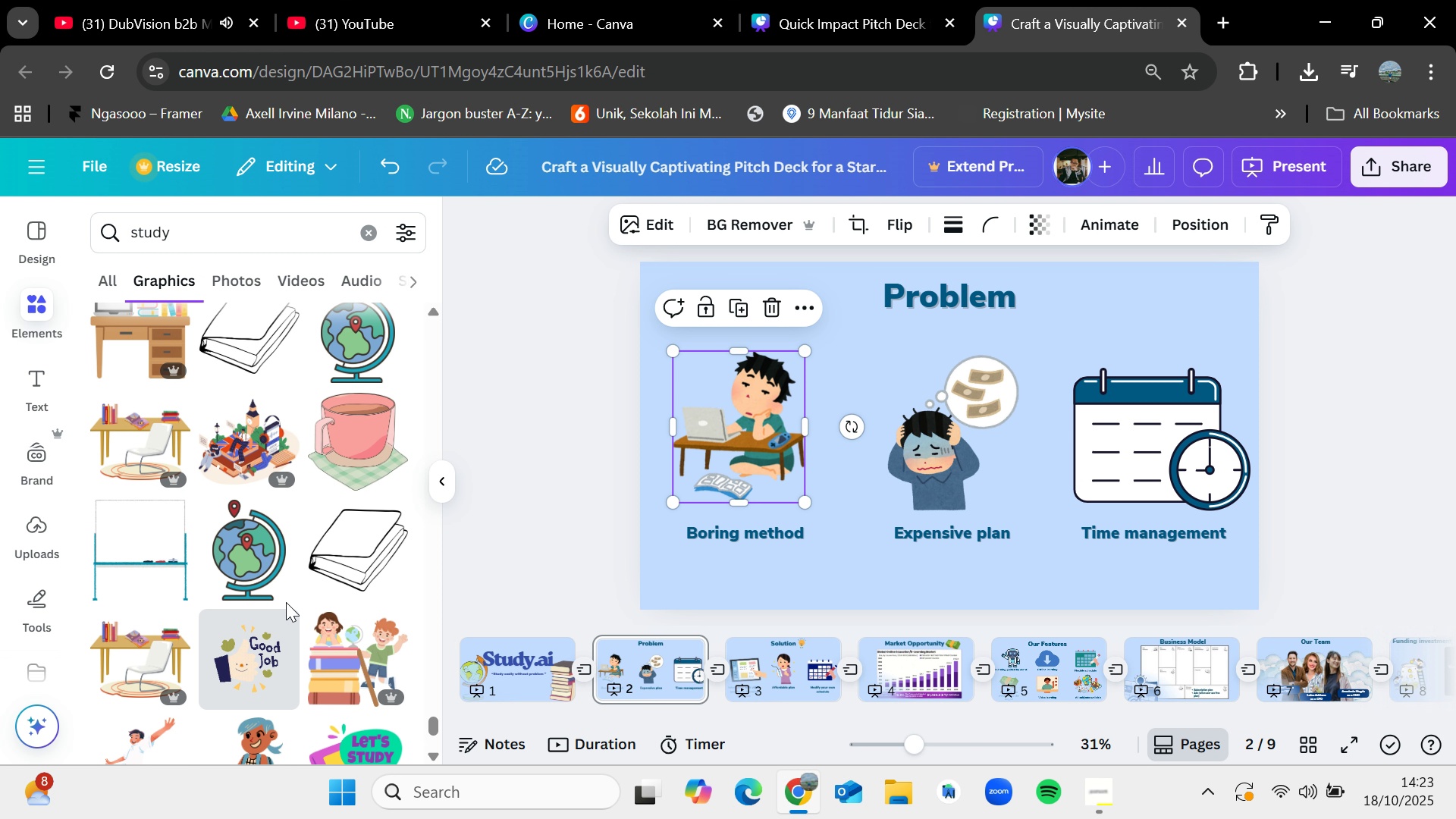 
scroll: coordinate [358, 537], scroll_direction: down, amount: 7.0
 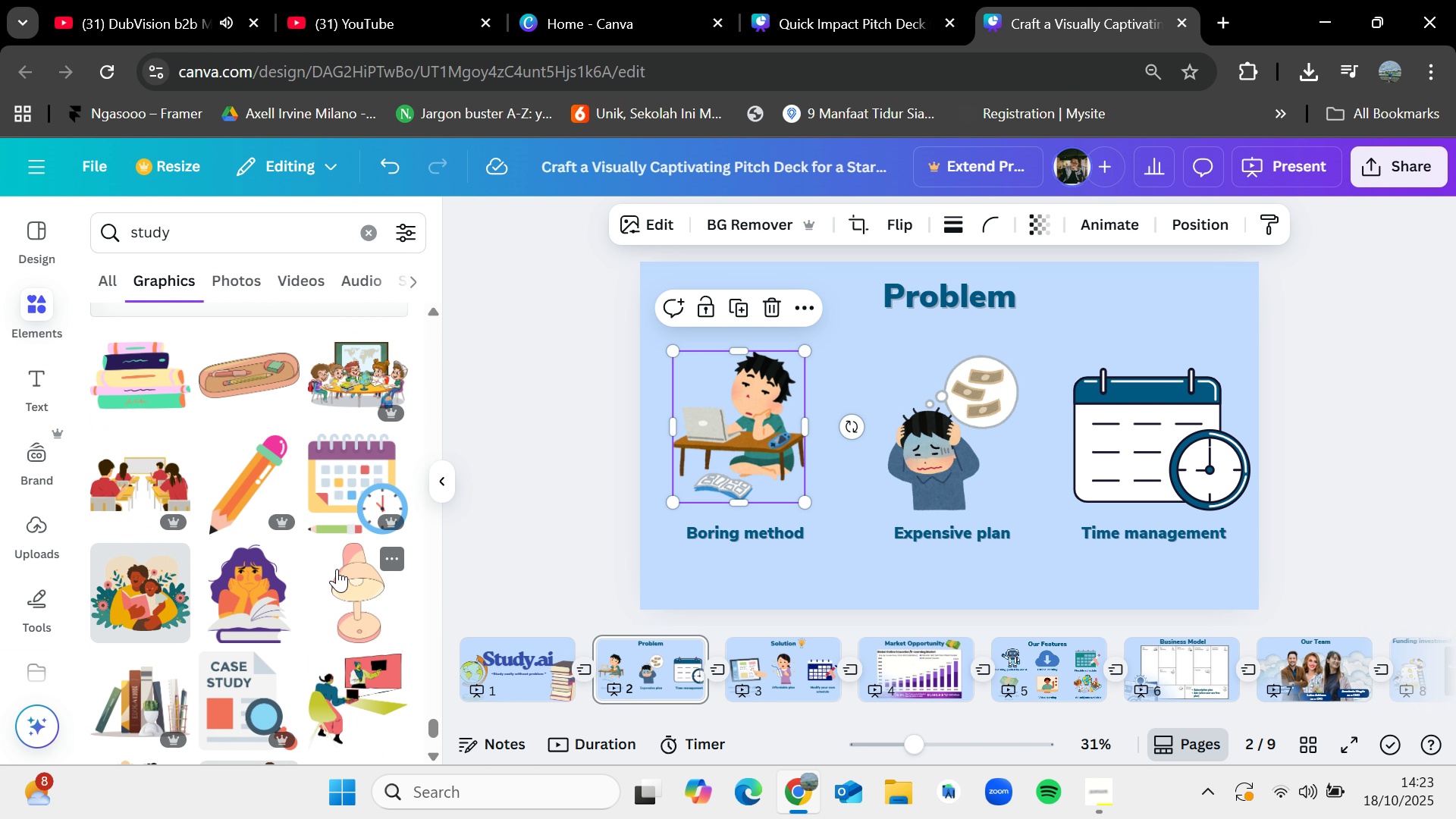 
scroll: coordinate [337, 569], scroll_direction: down, amount: 1.0
 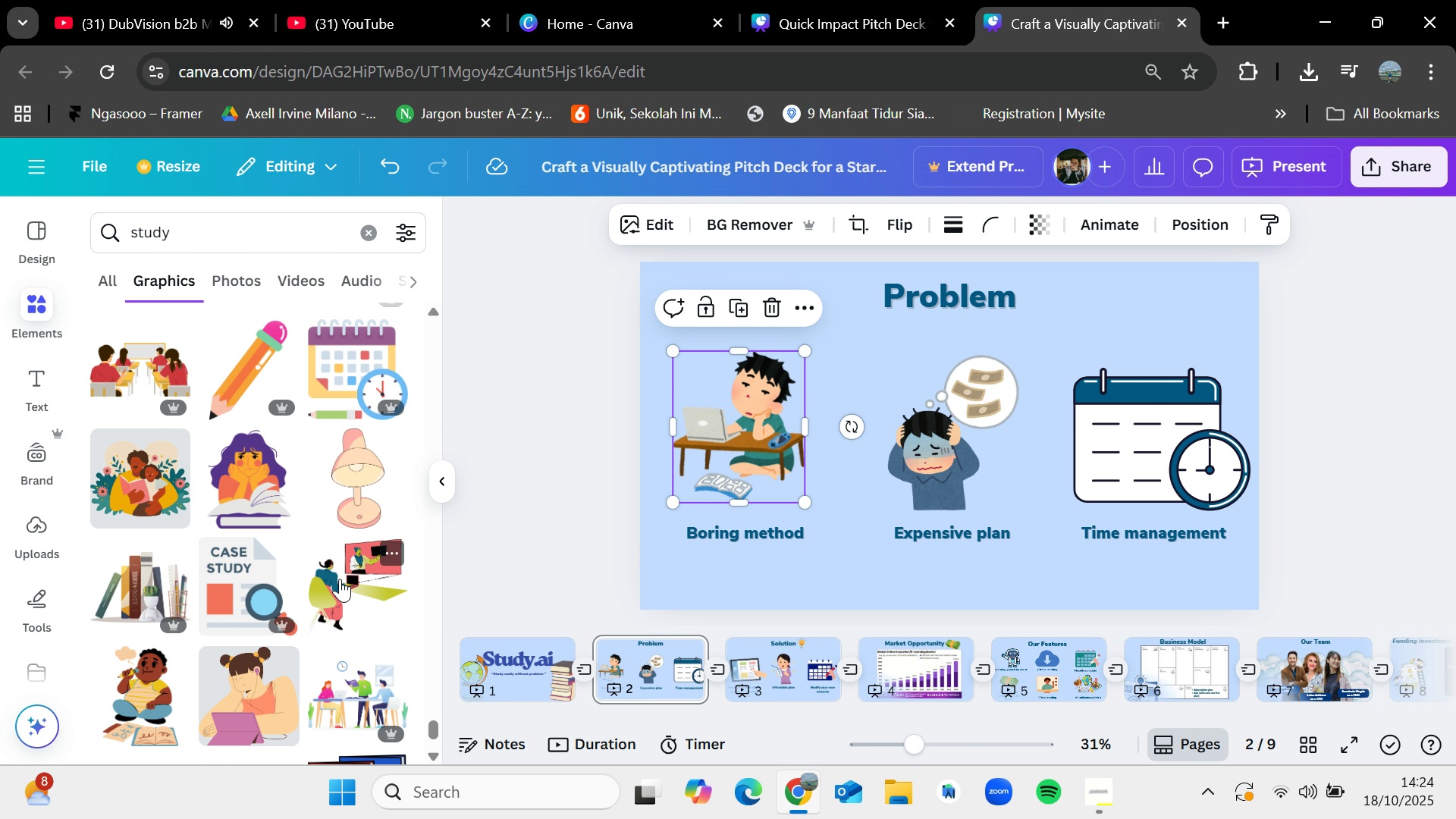 
wait(5.59)
 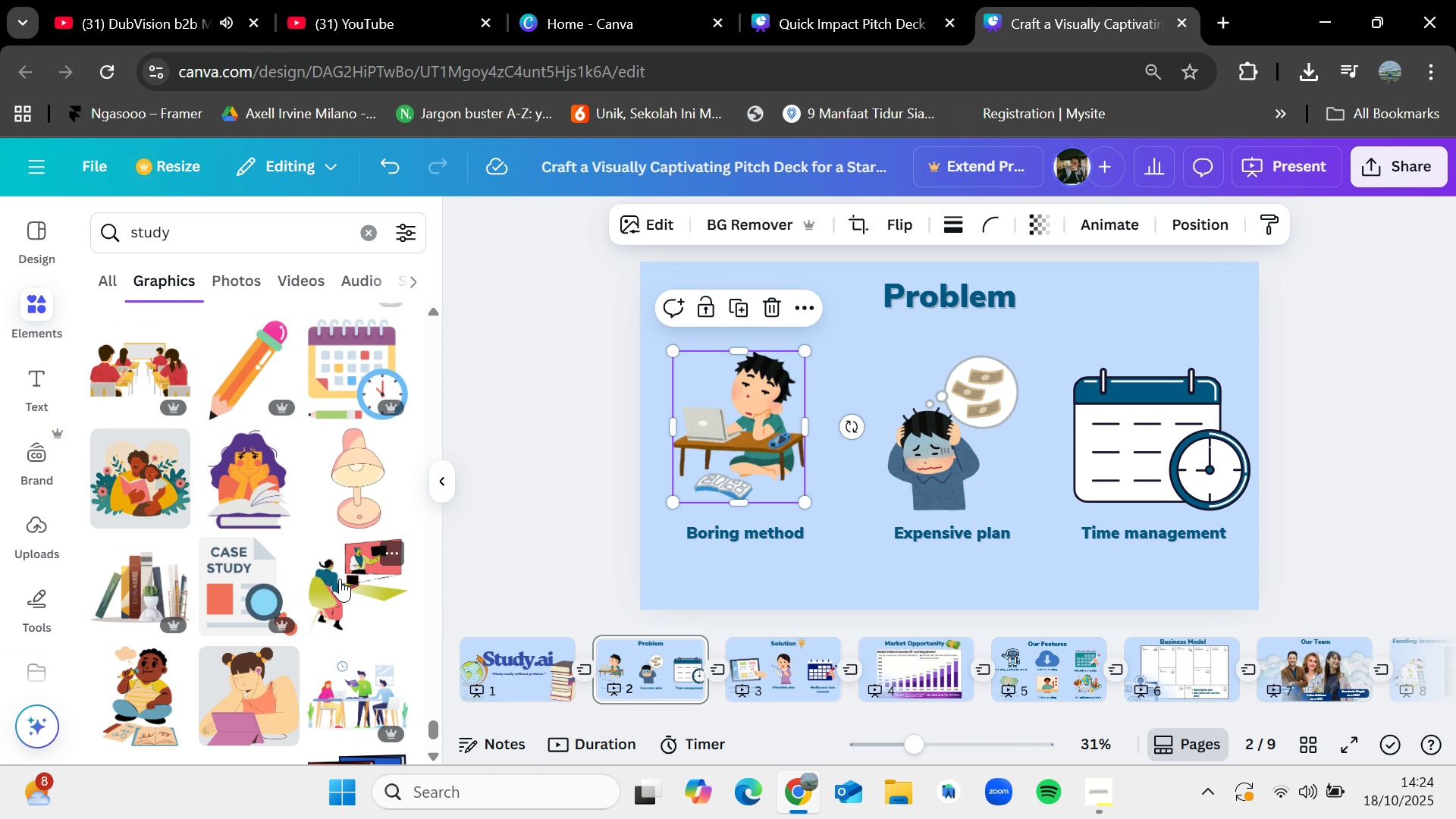 
scroll: coordinate [333, 538], scroll_direction: down, amount: 3.0
 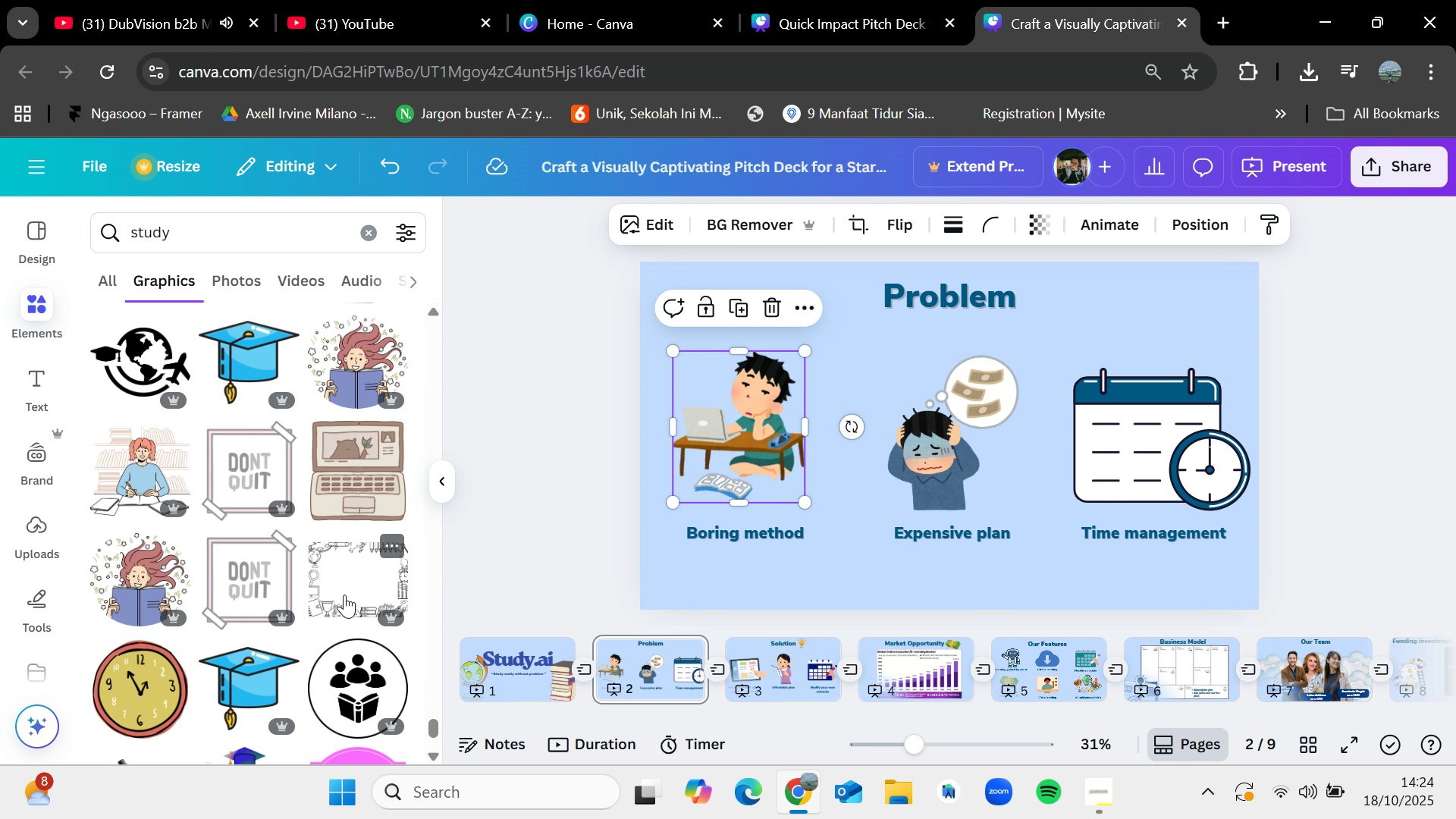 
wait(9.21)
 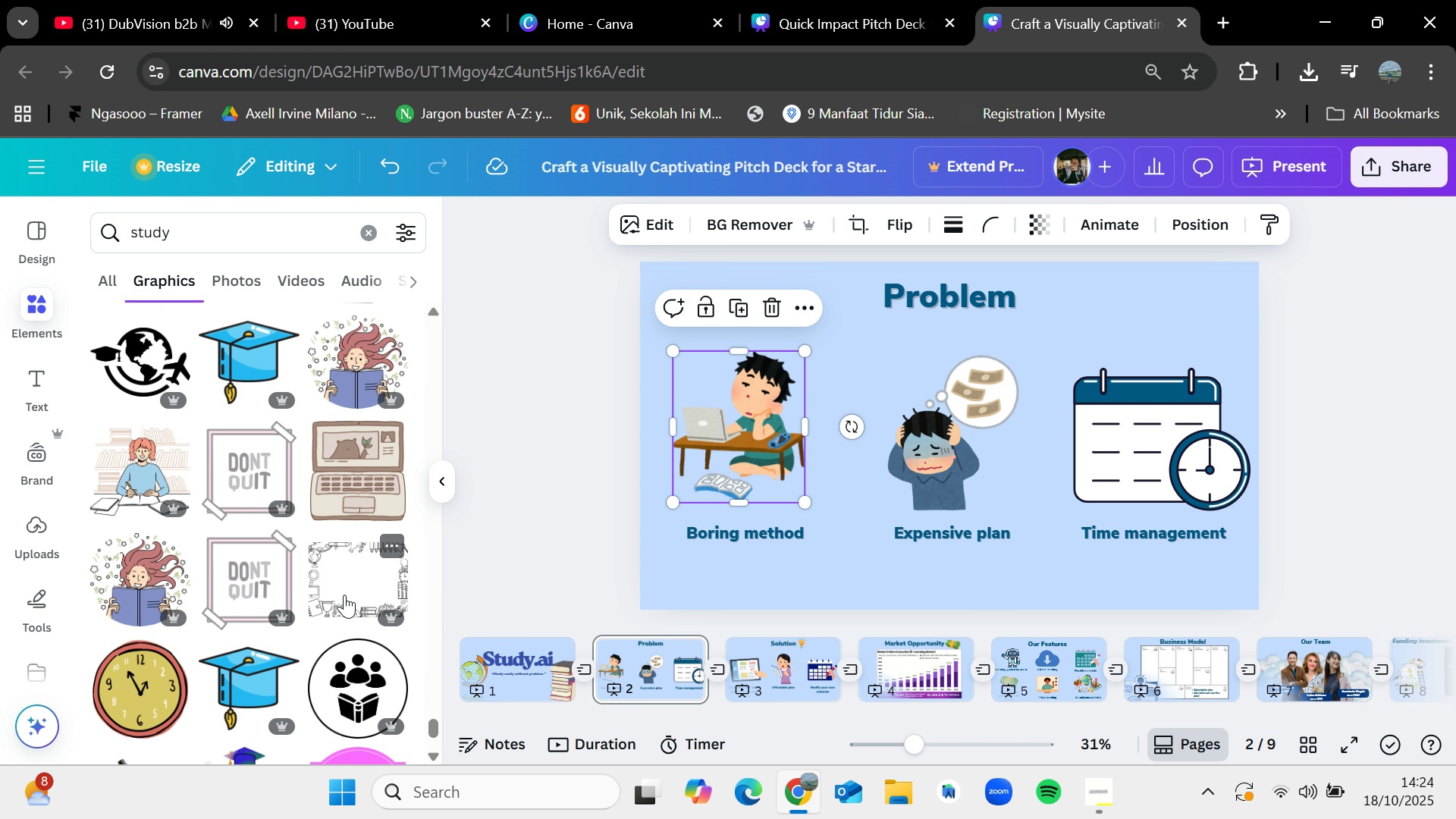 
key(VolumeDown)
 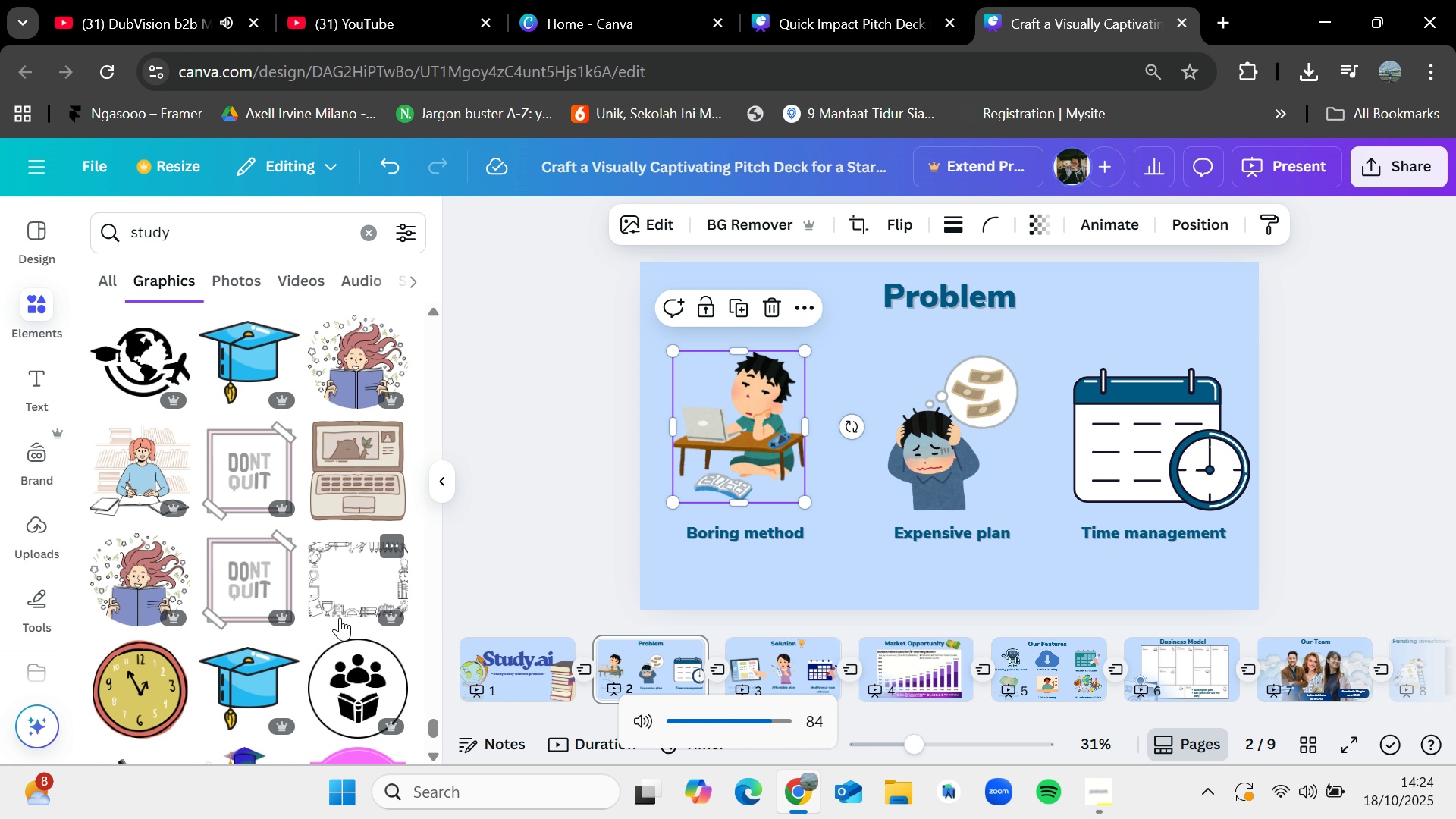 
key(VolumeDown)
 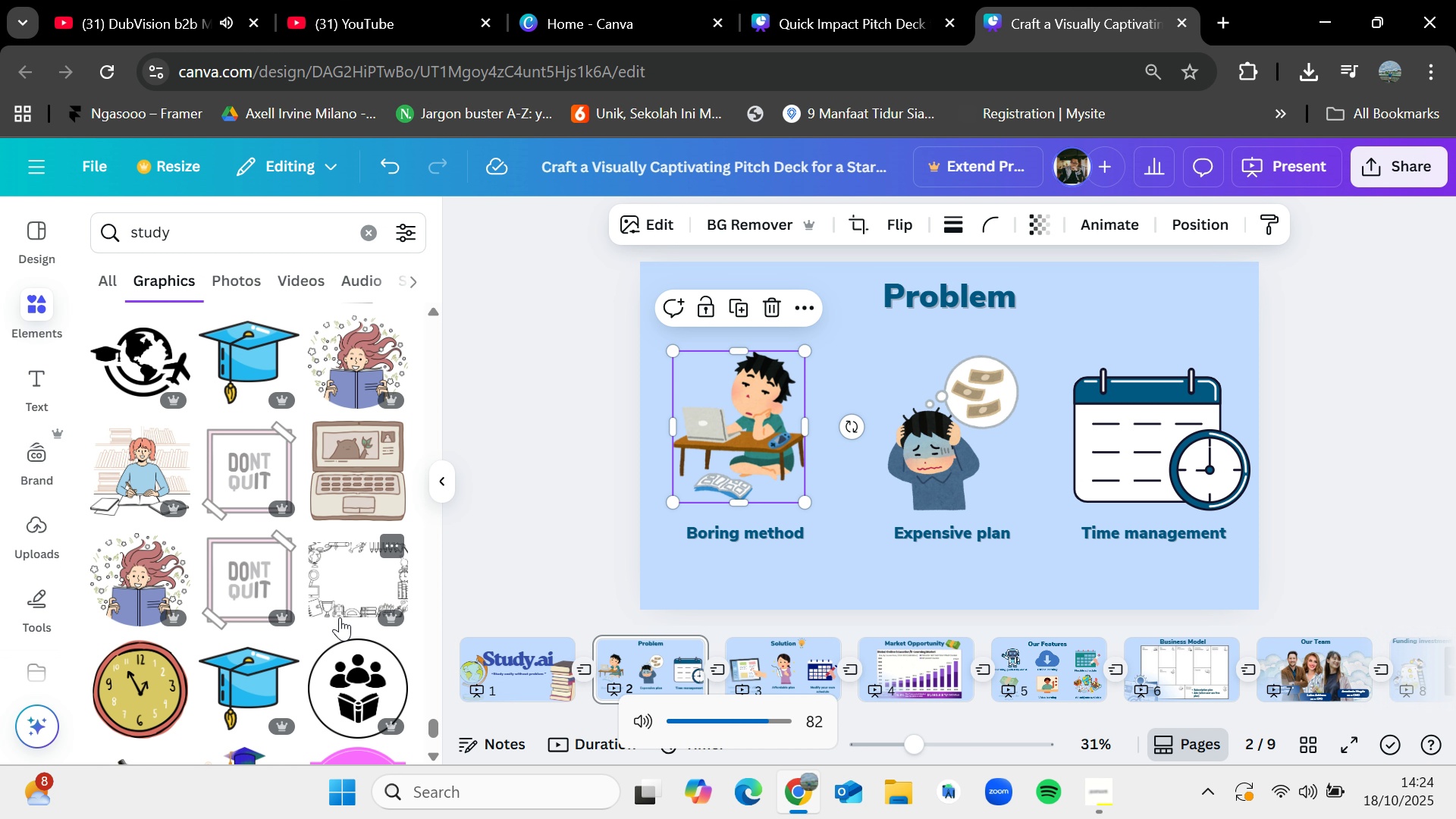 
key(VolumeDown)
 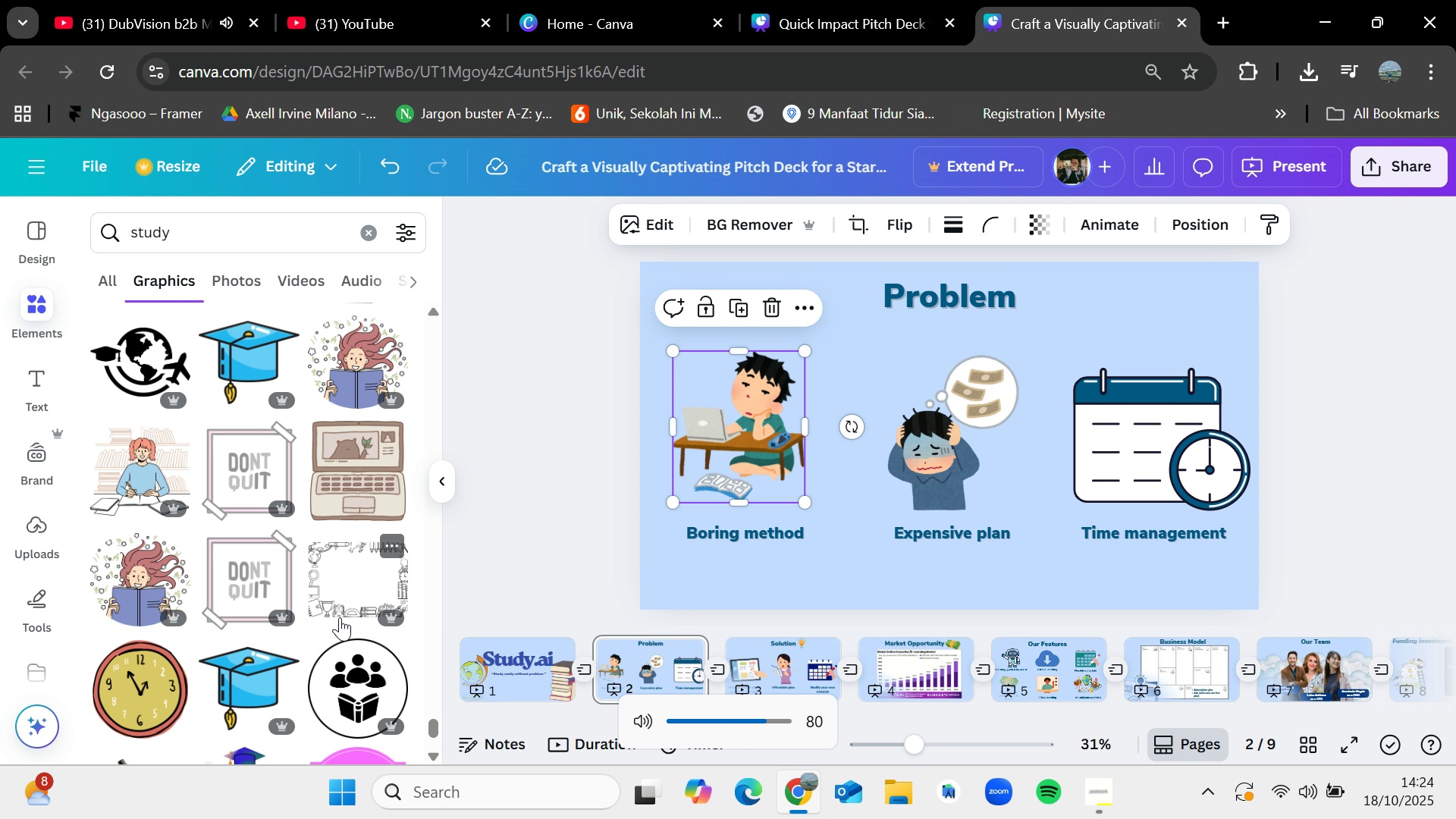 
key(VolumeDown)
 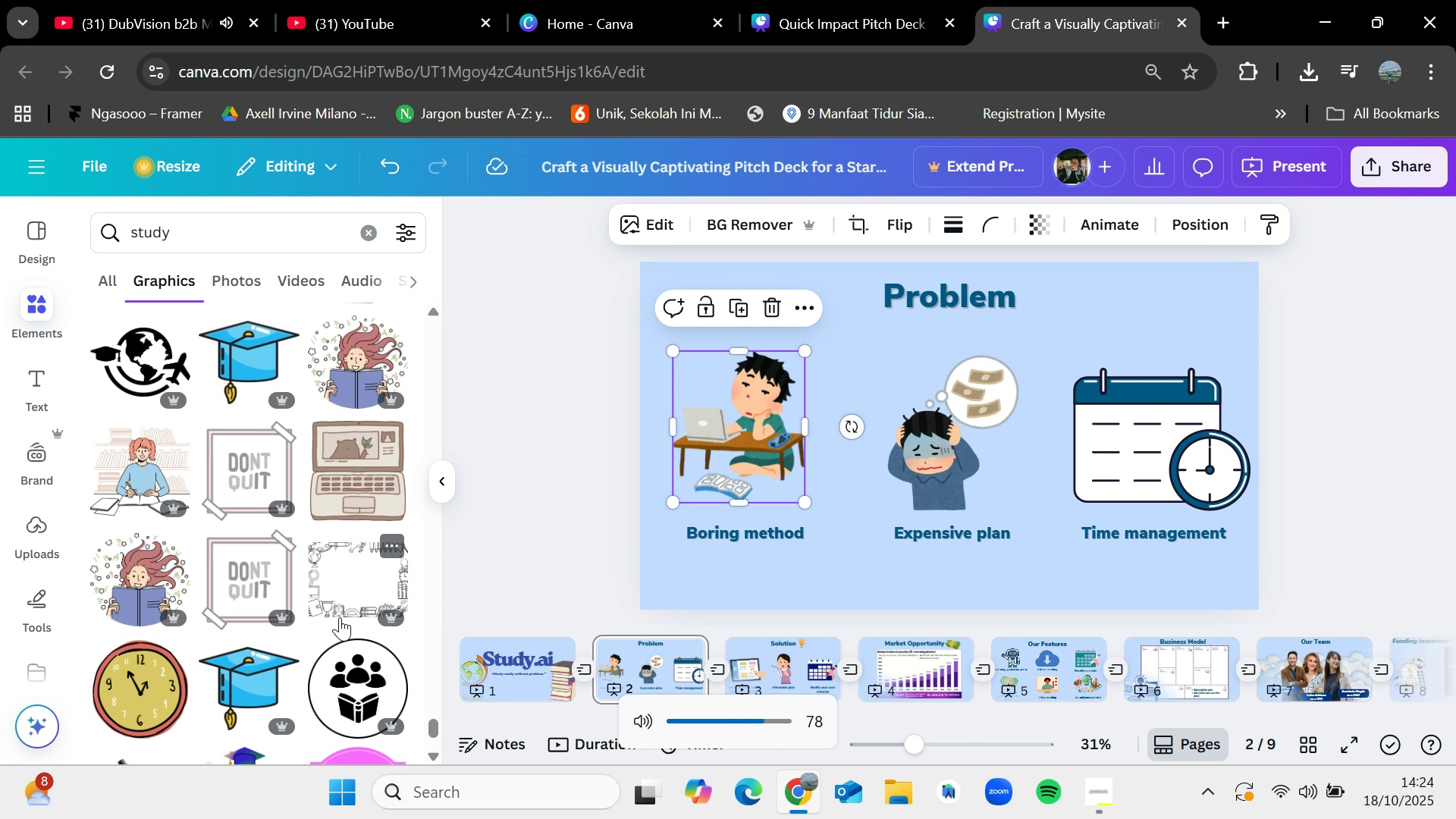 
key(VolumeDown)
 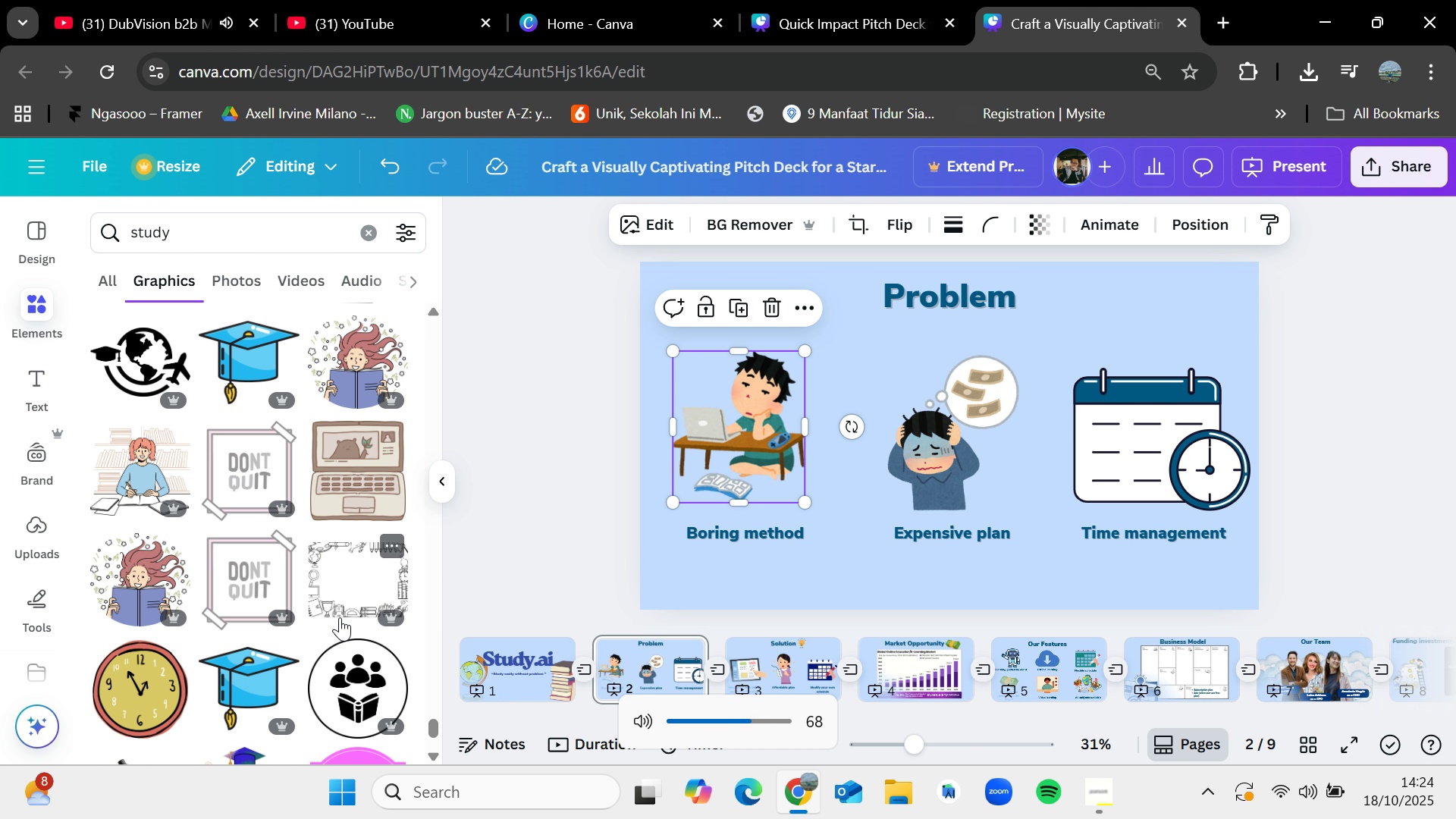 
key(VolumeDown)
 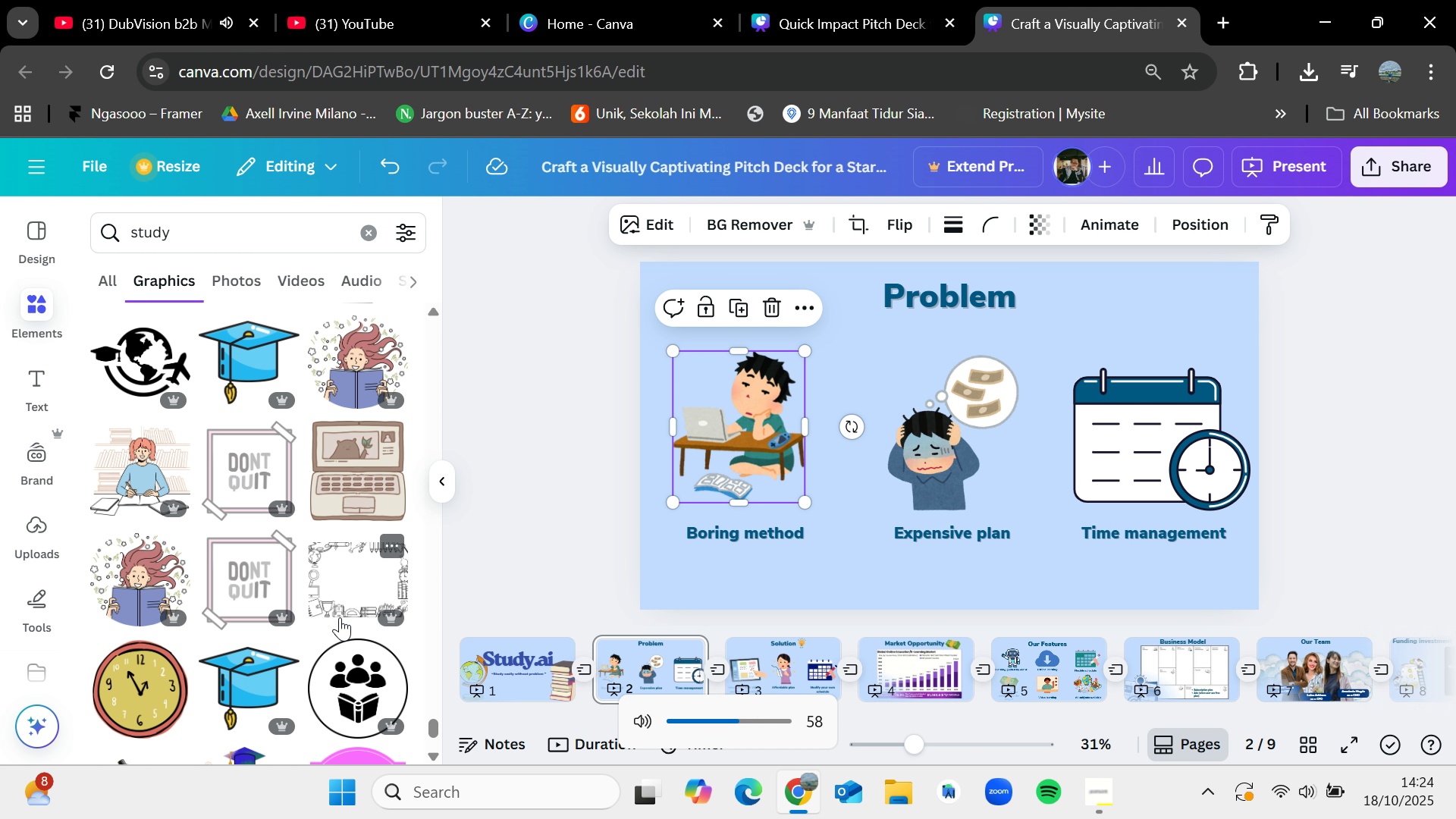 
key(VolumeDown)
 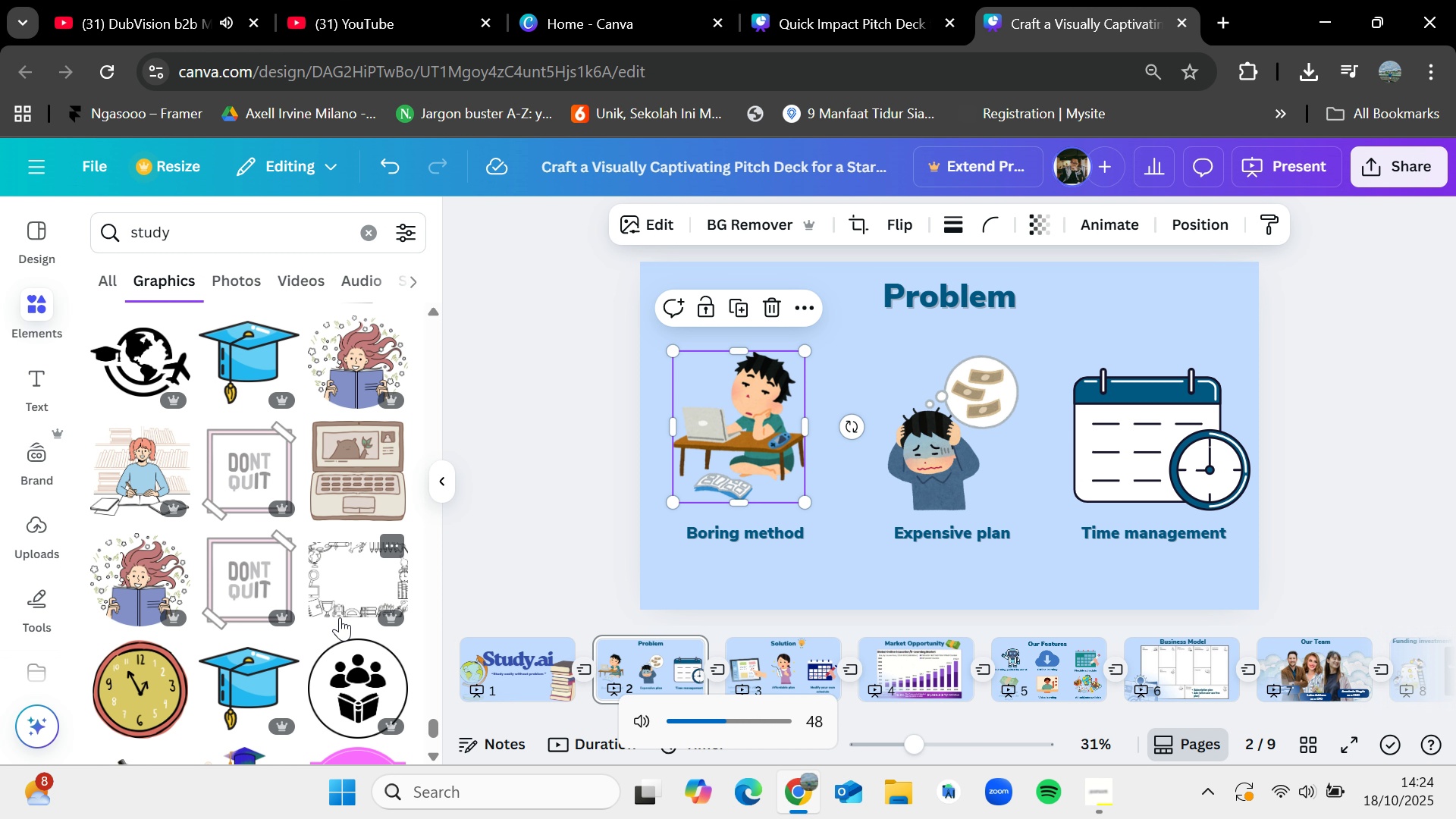 
key(VolumeDown)
 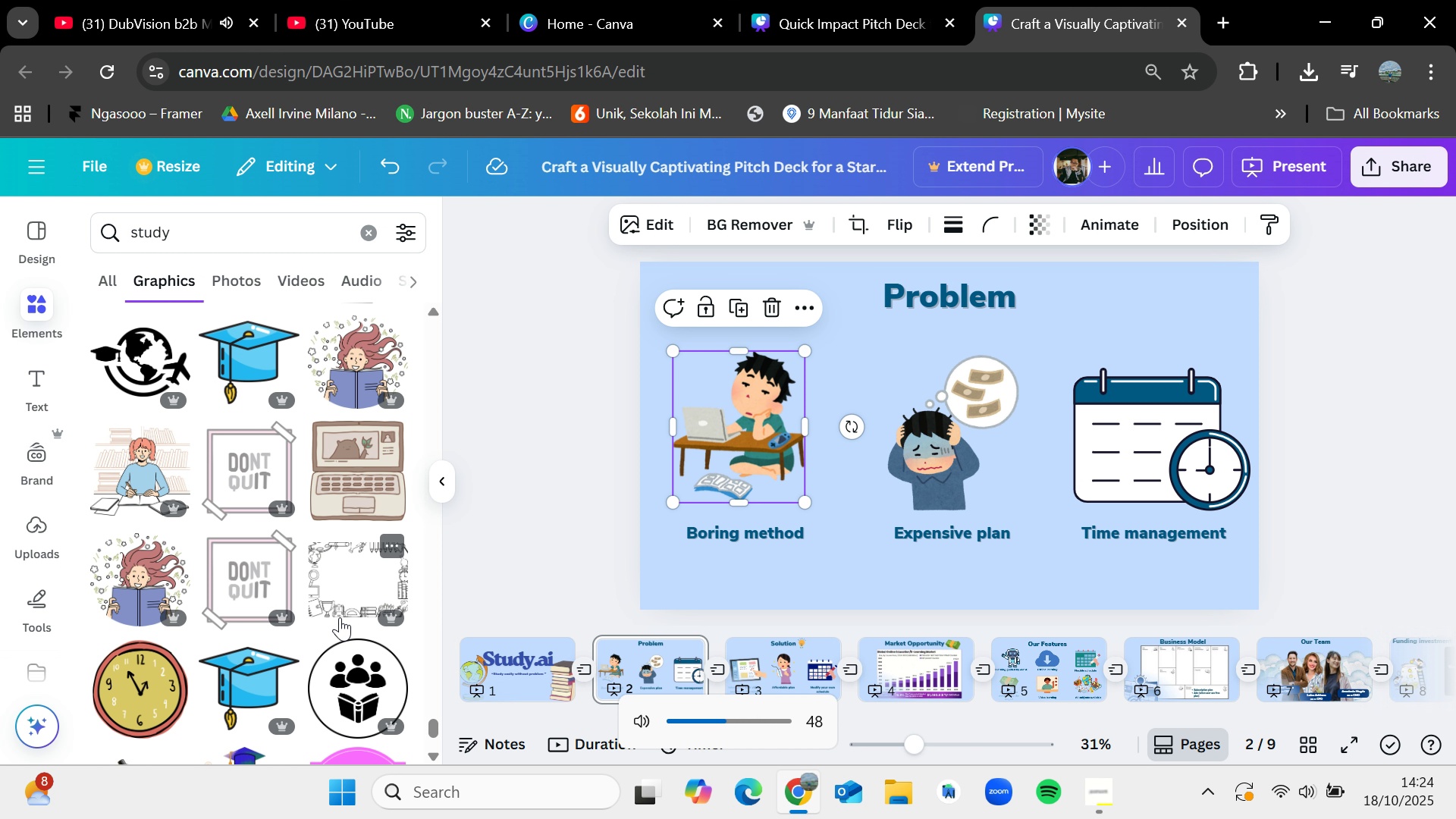 
key(VolumeDown)